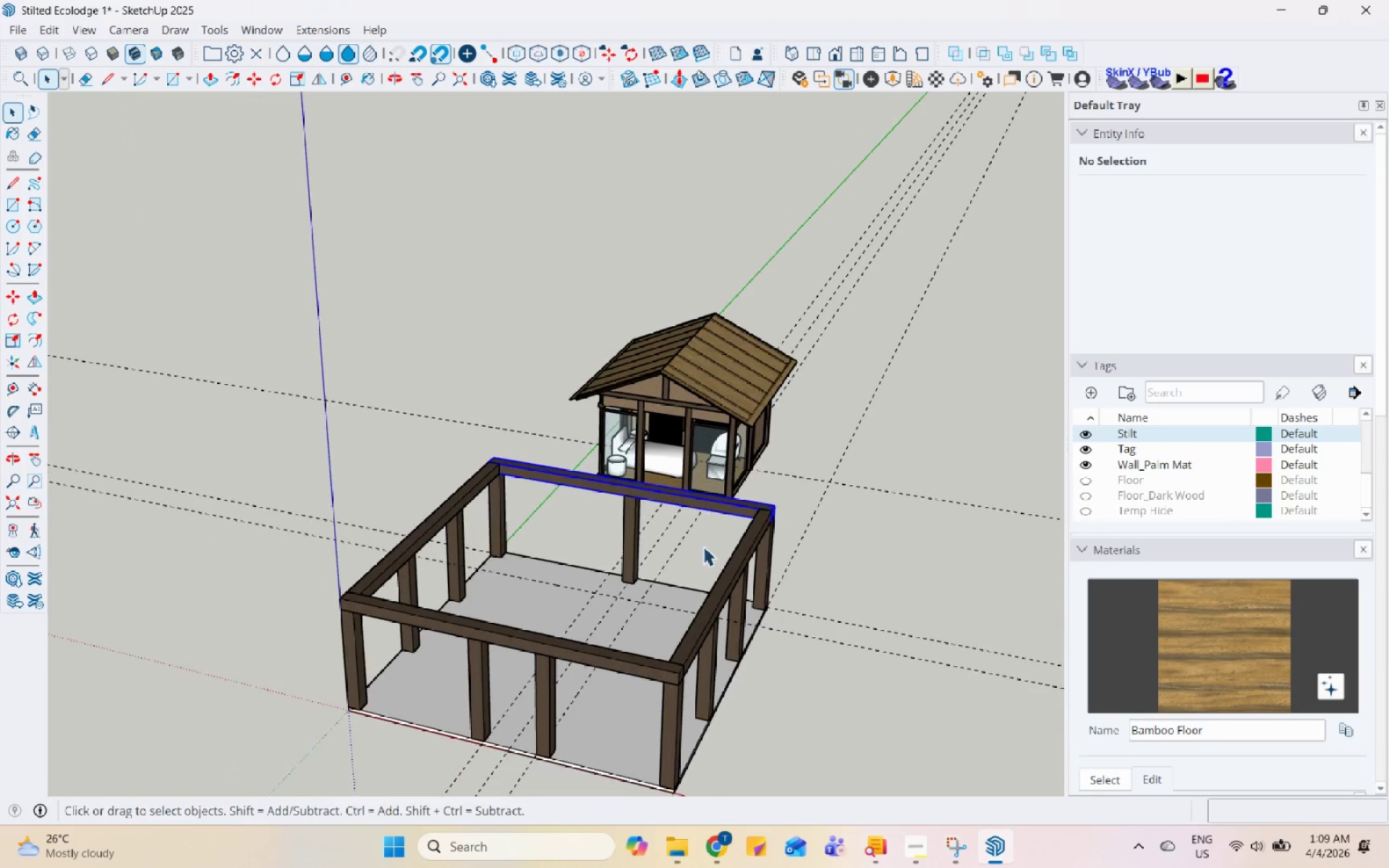 
left_click([723, 573])
 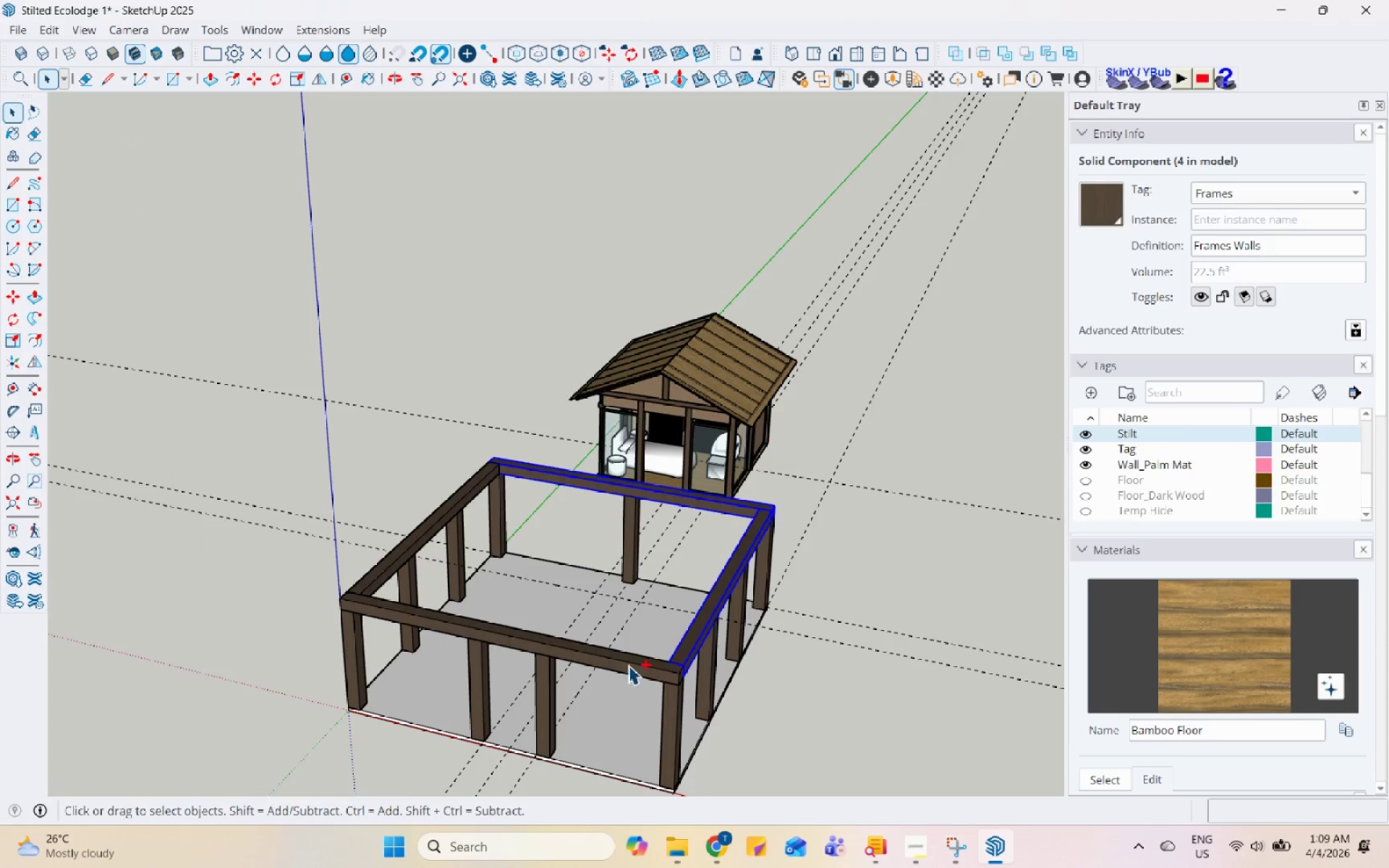 
double_click([628, 663])
 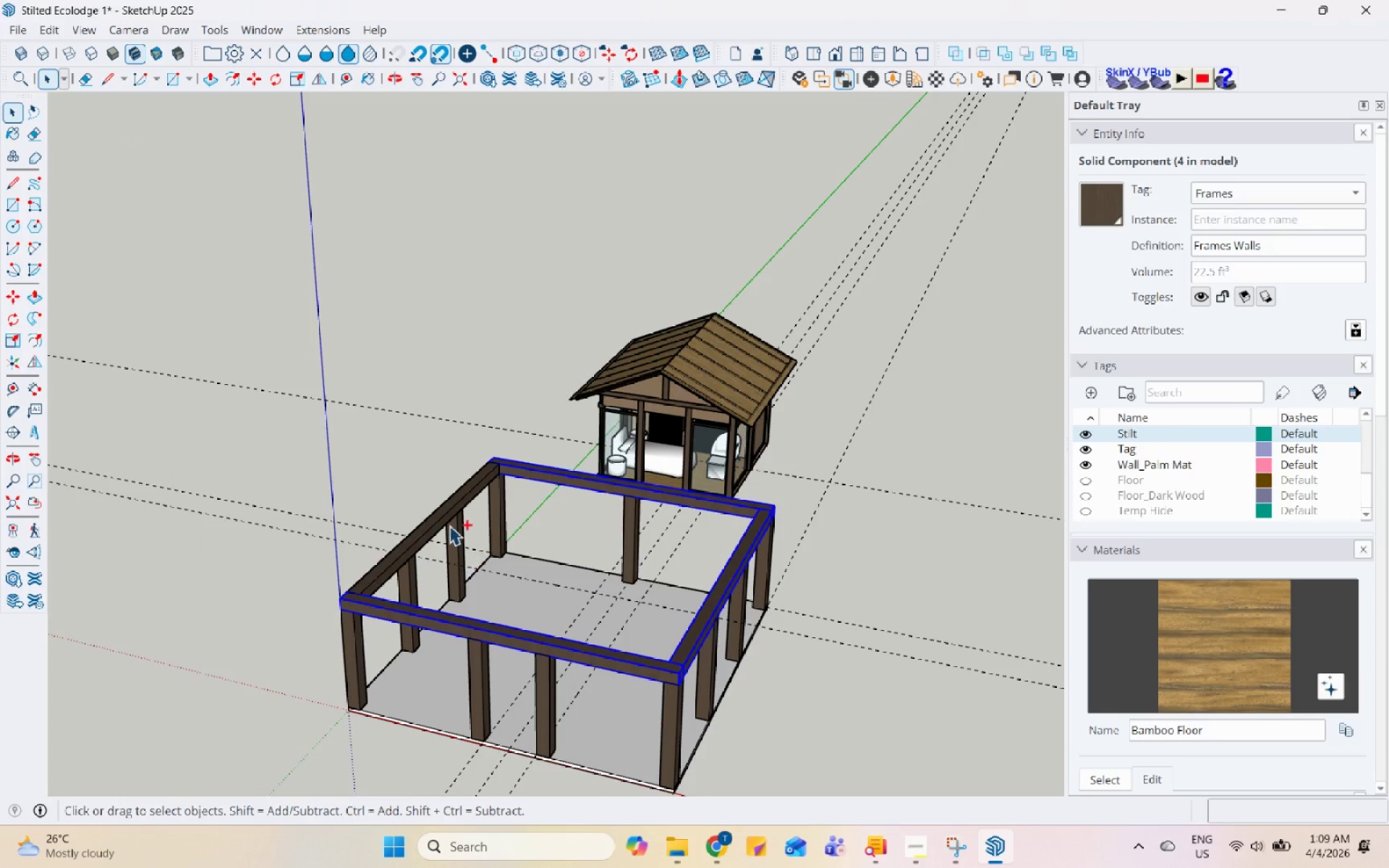 
hold_key(key=ControlLeft, duration=0.36)
left_click([441, 513])
 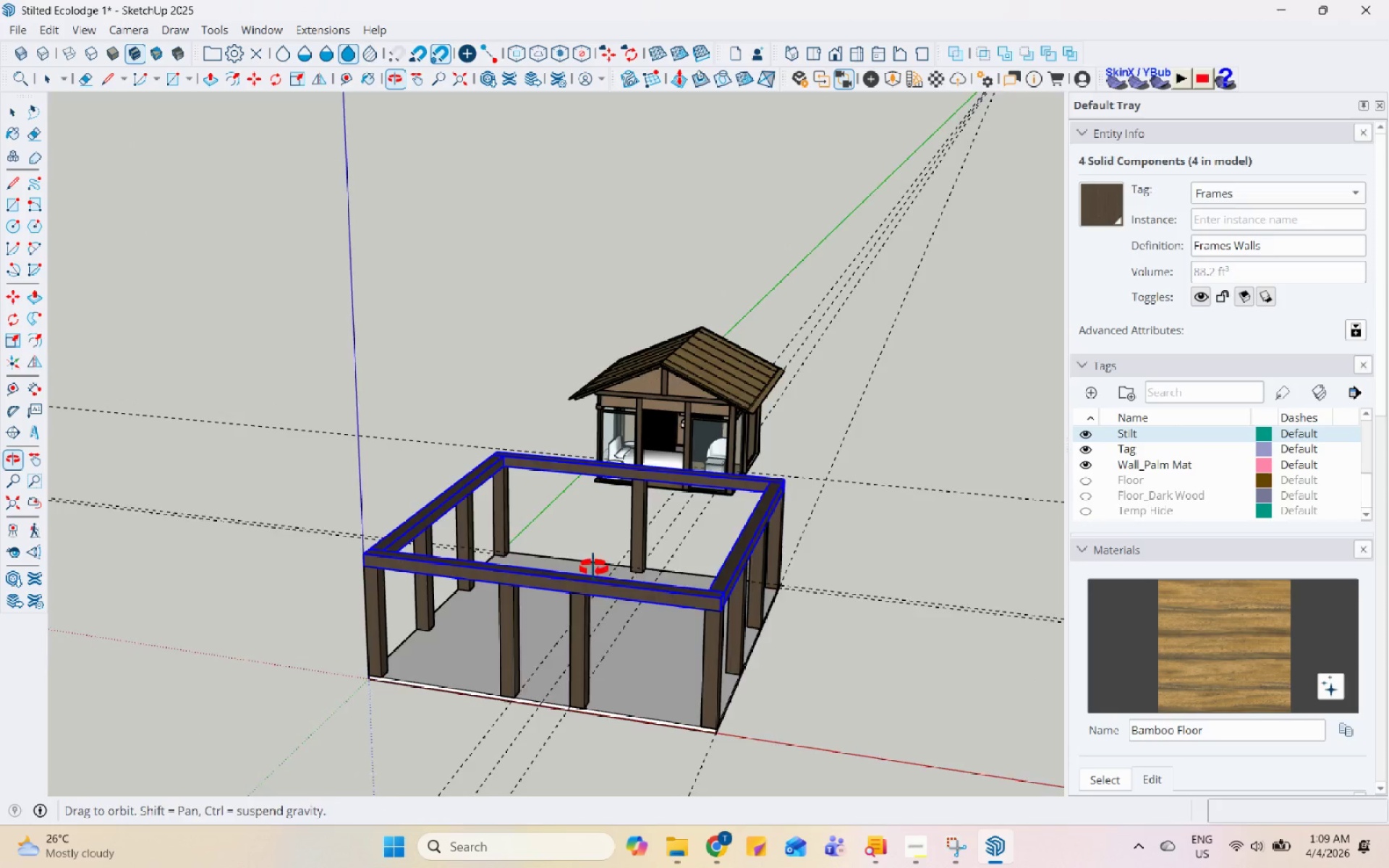 
scroll: coordinate [733, 584], scroll_direction: up, amount: 14.0
 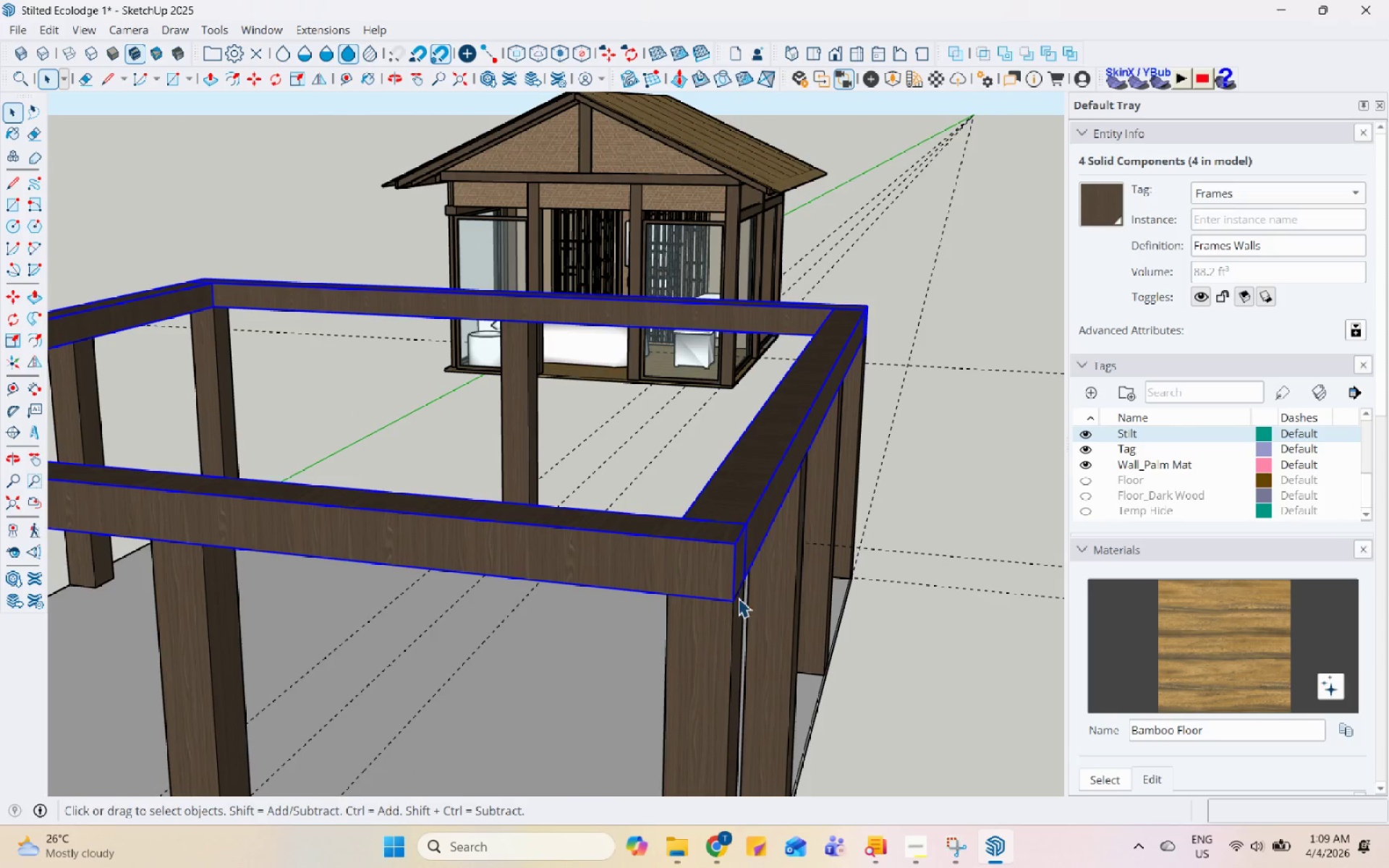 
key(M)
 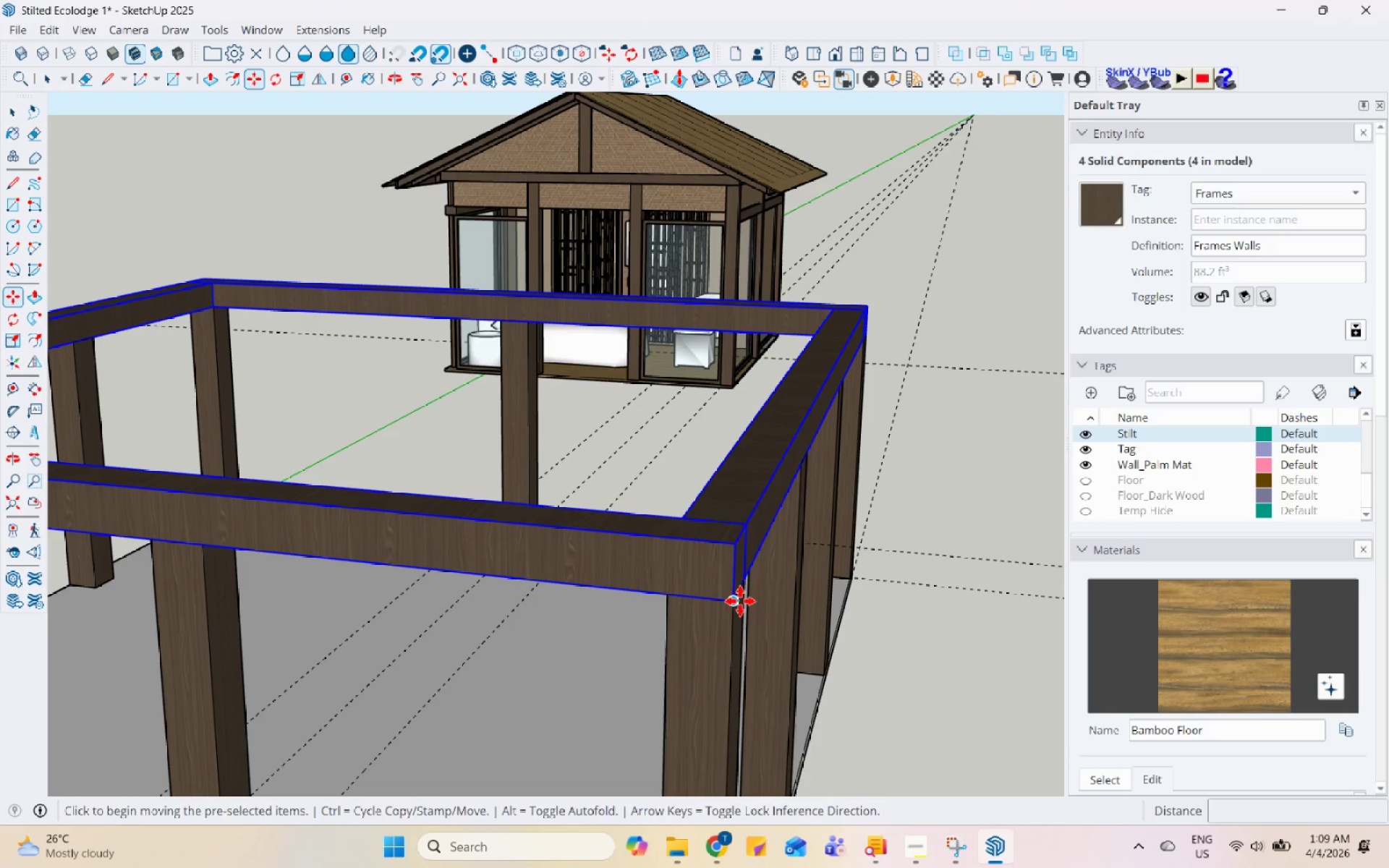 
key(Control+ControlLeft)
 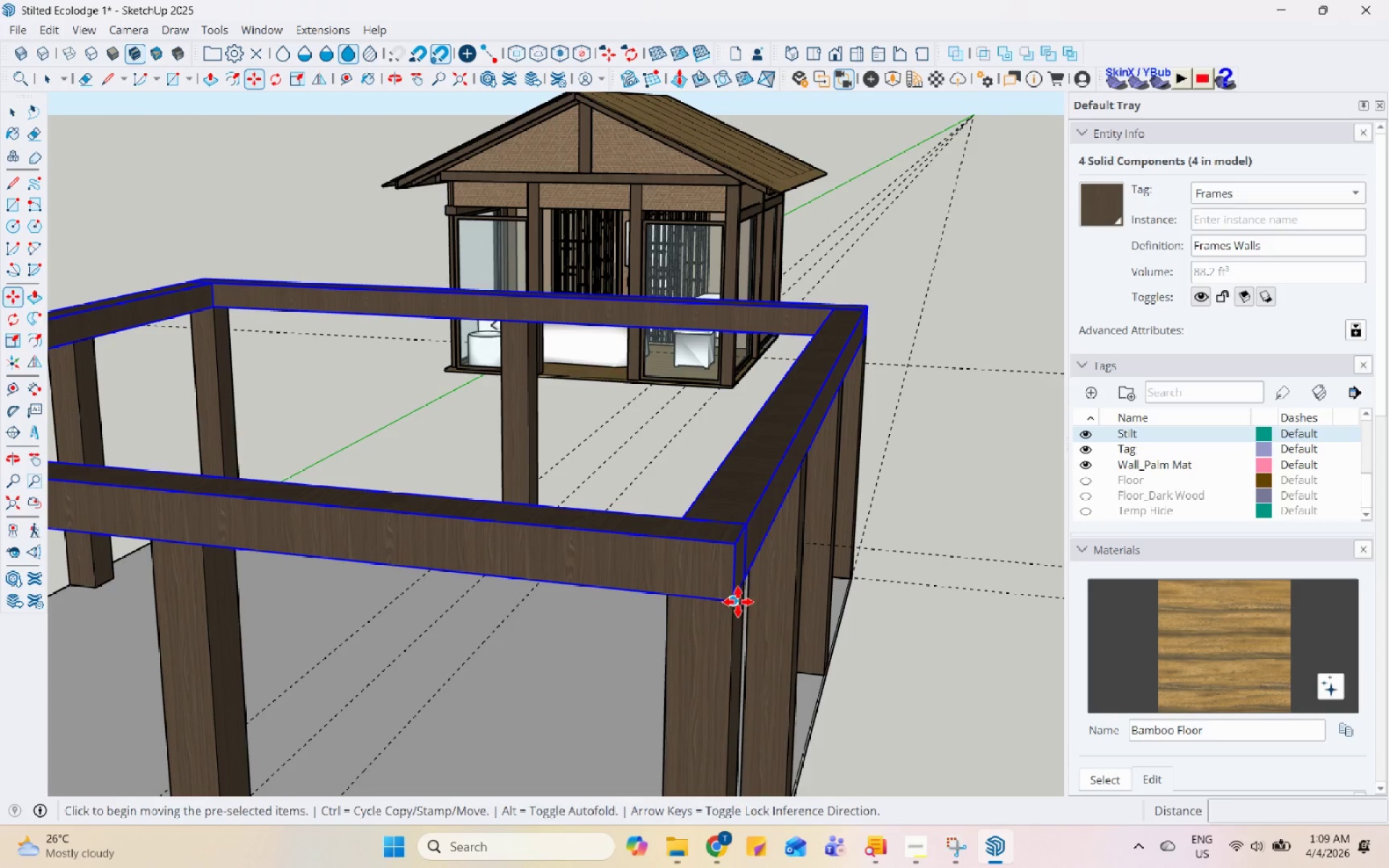 
left_click([738, 602])
 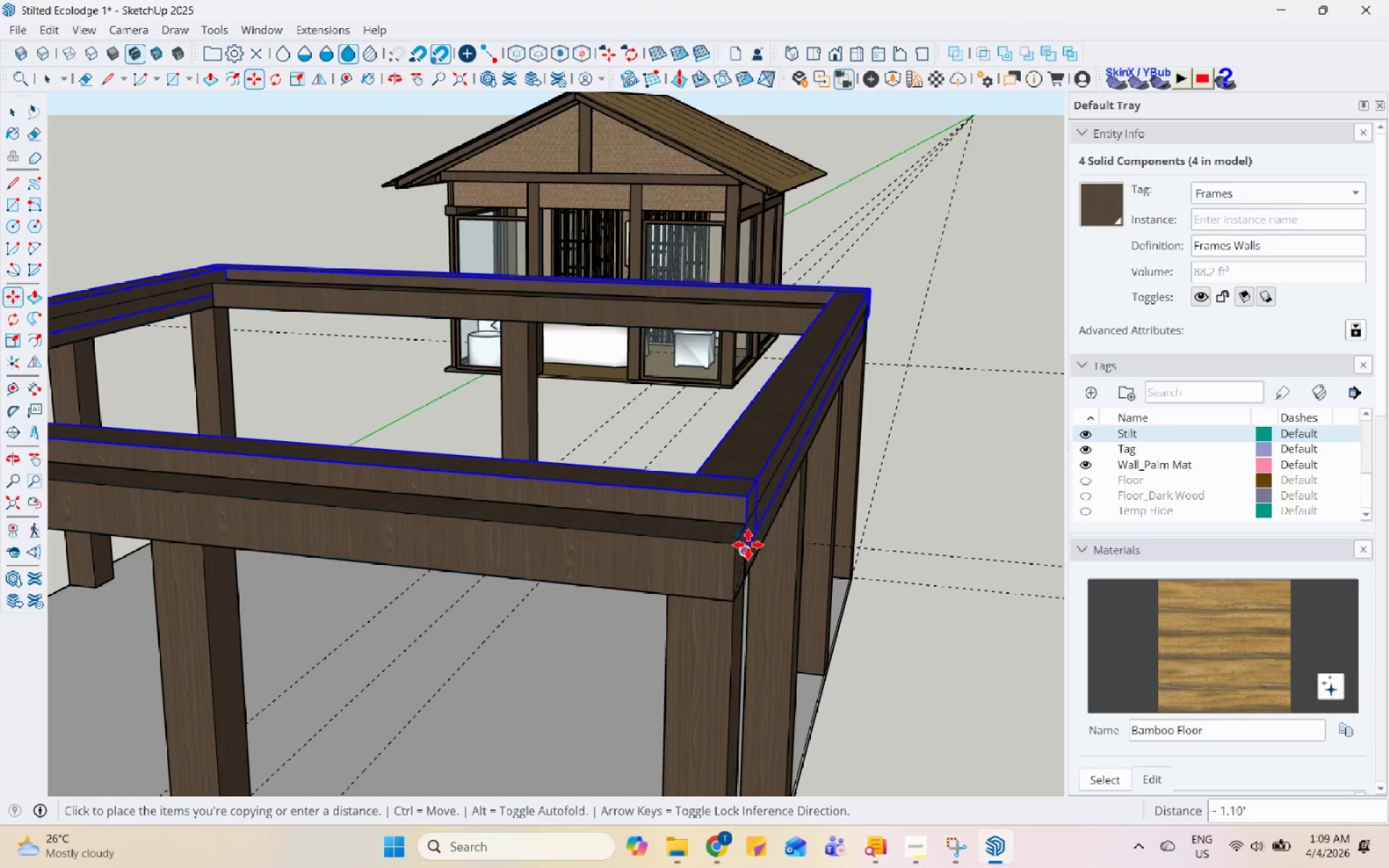 
scroll: coordinate [748, 535], scroll_direction: down, amount: 2.0
 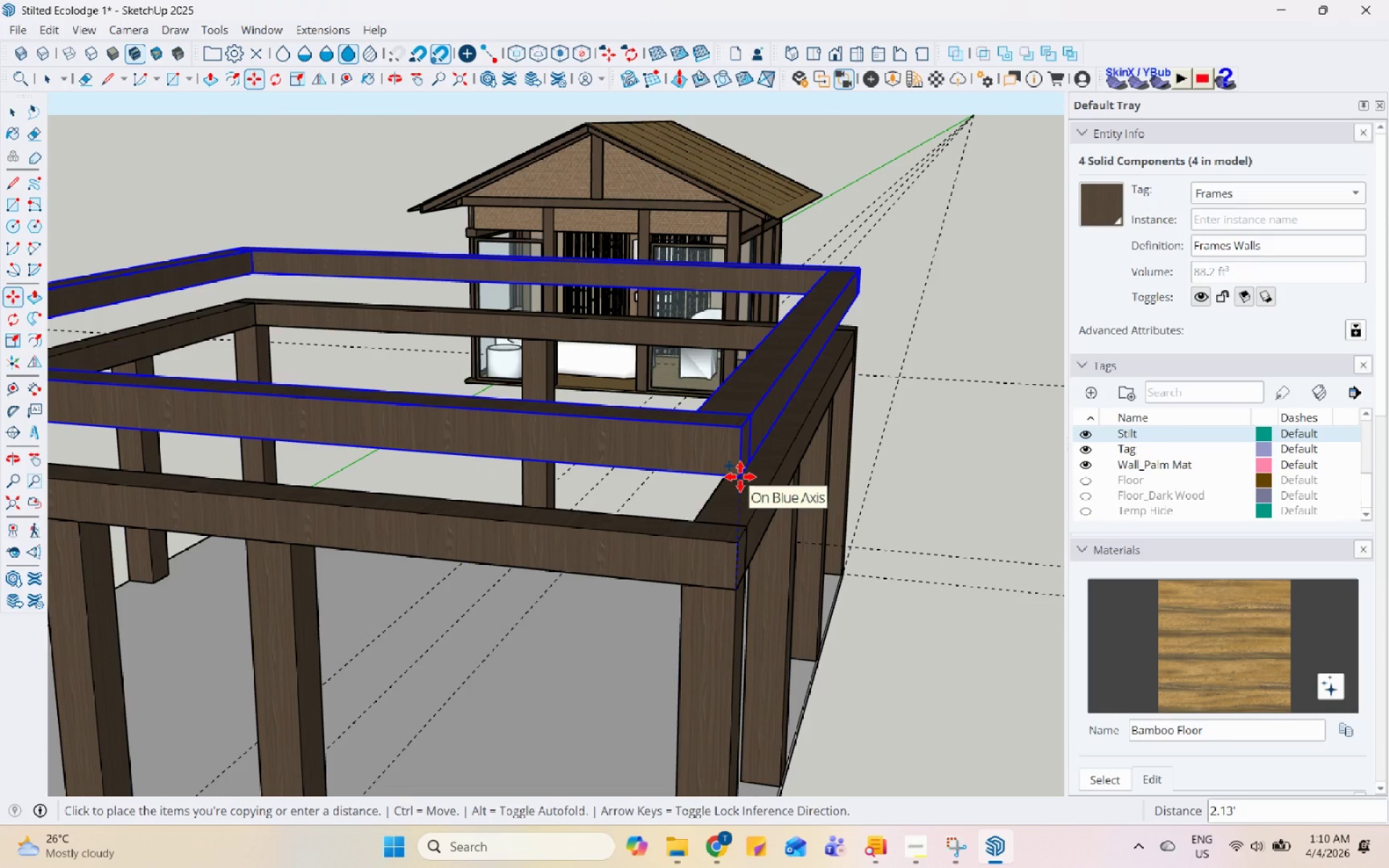 
key(Numpad3)
 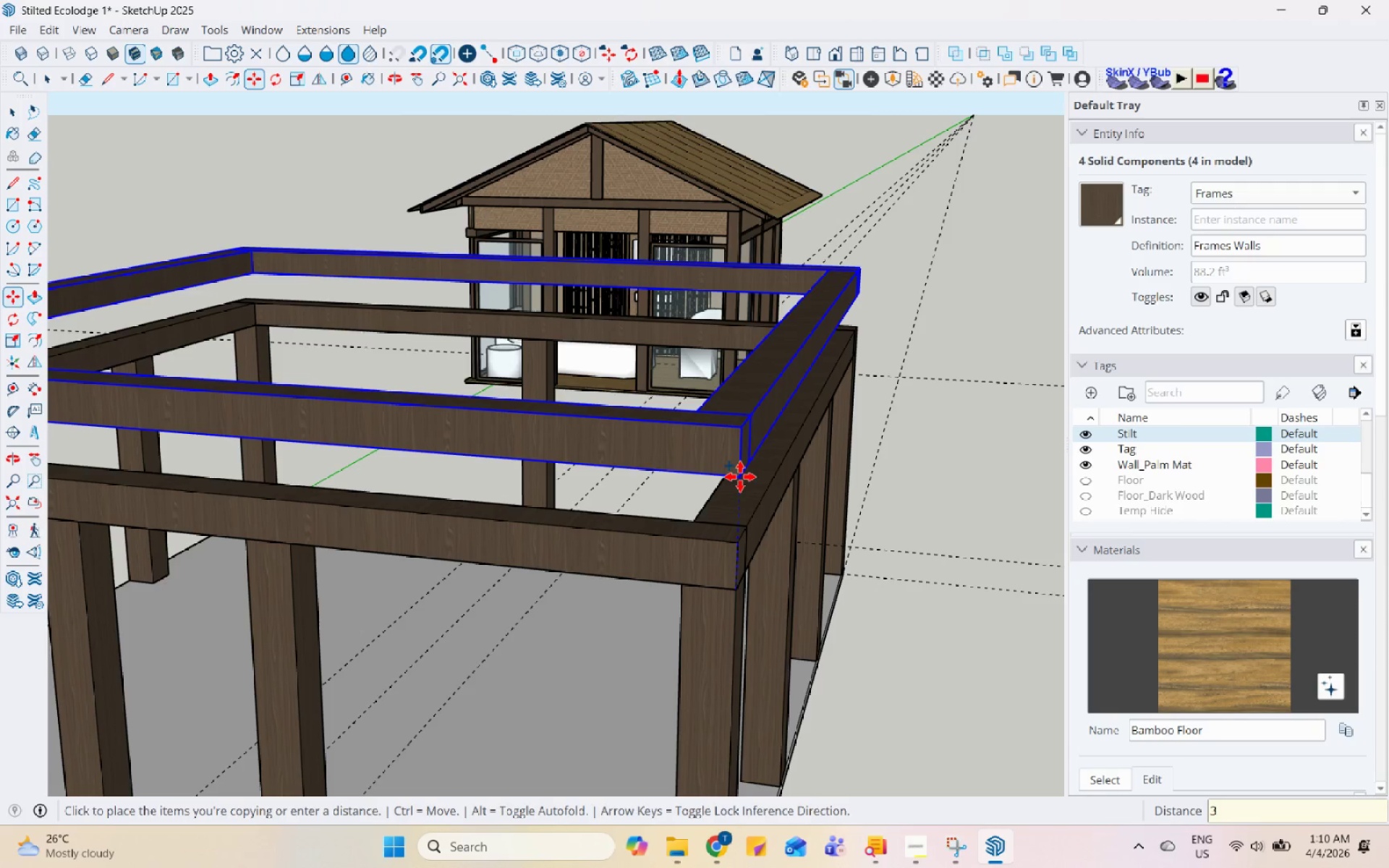 
key(Enter)
 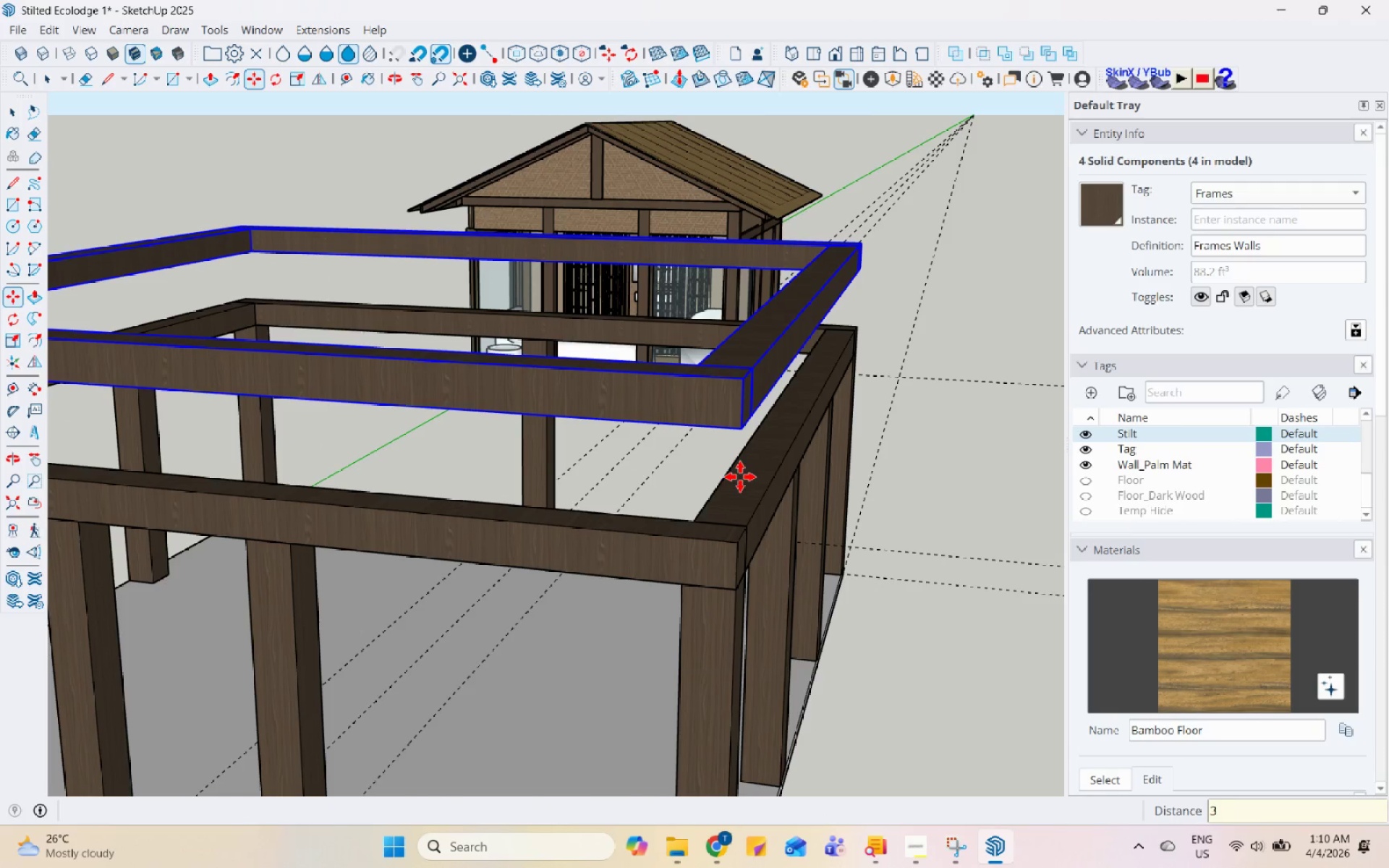 
scroll: coordinate [755, 541], scroll_direction: down, amount: 6.0
 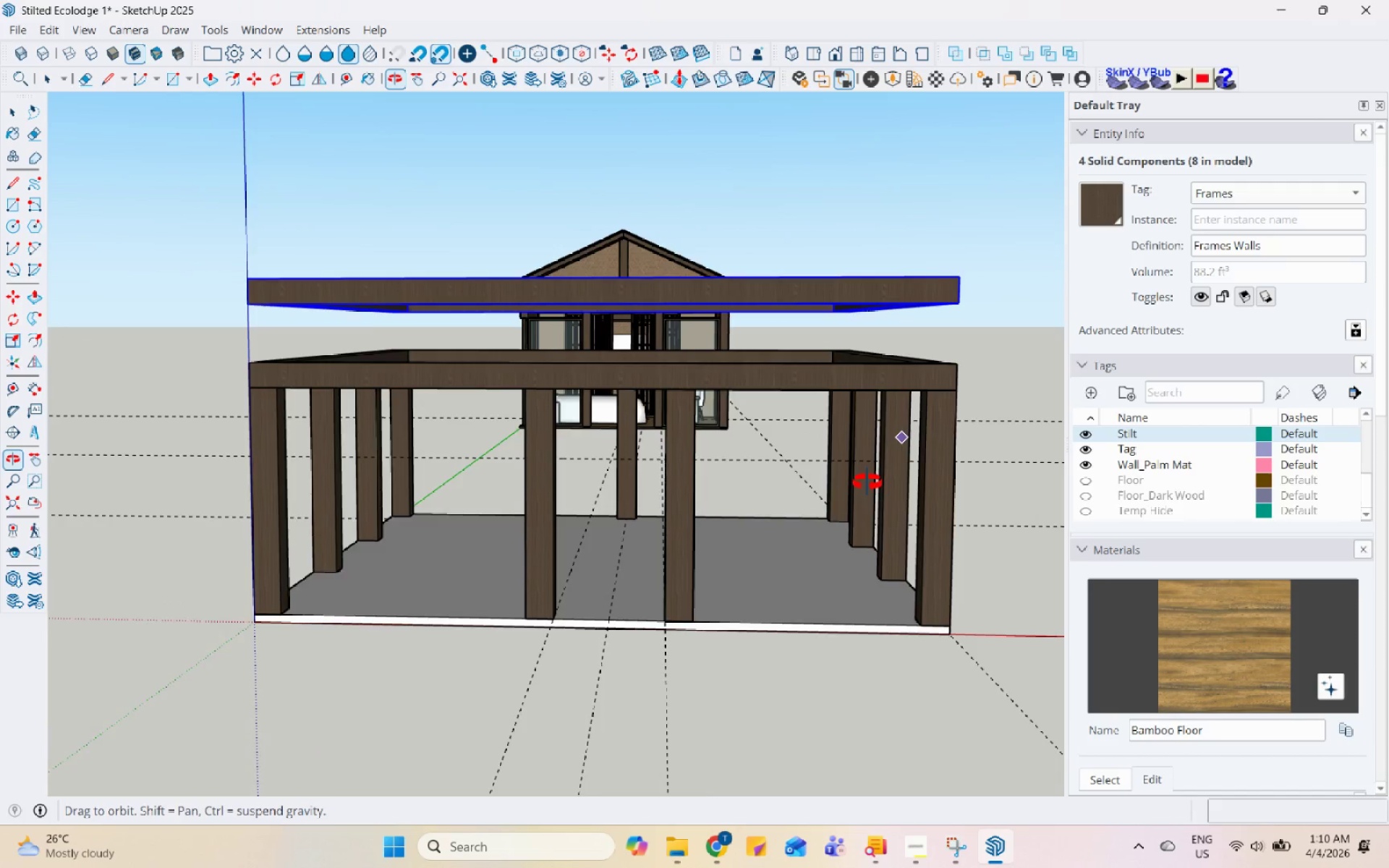 
key(Space)
 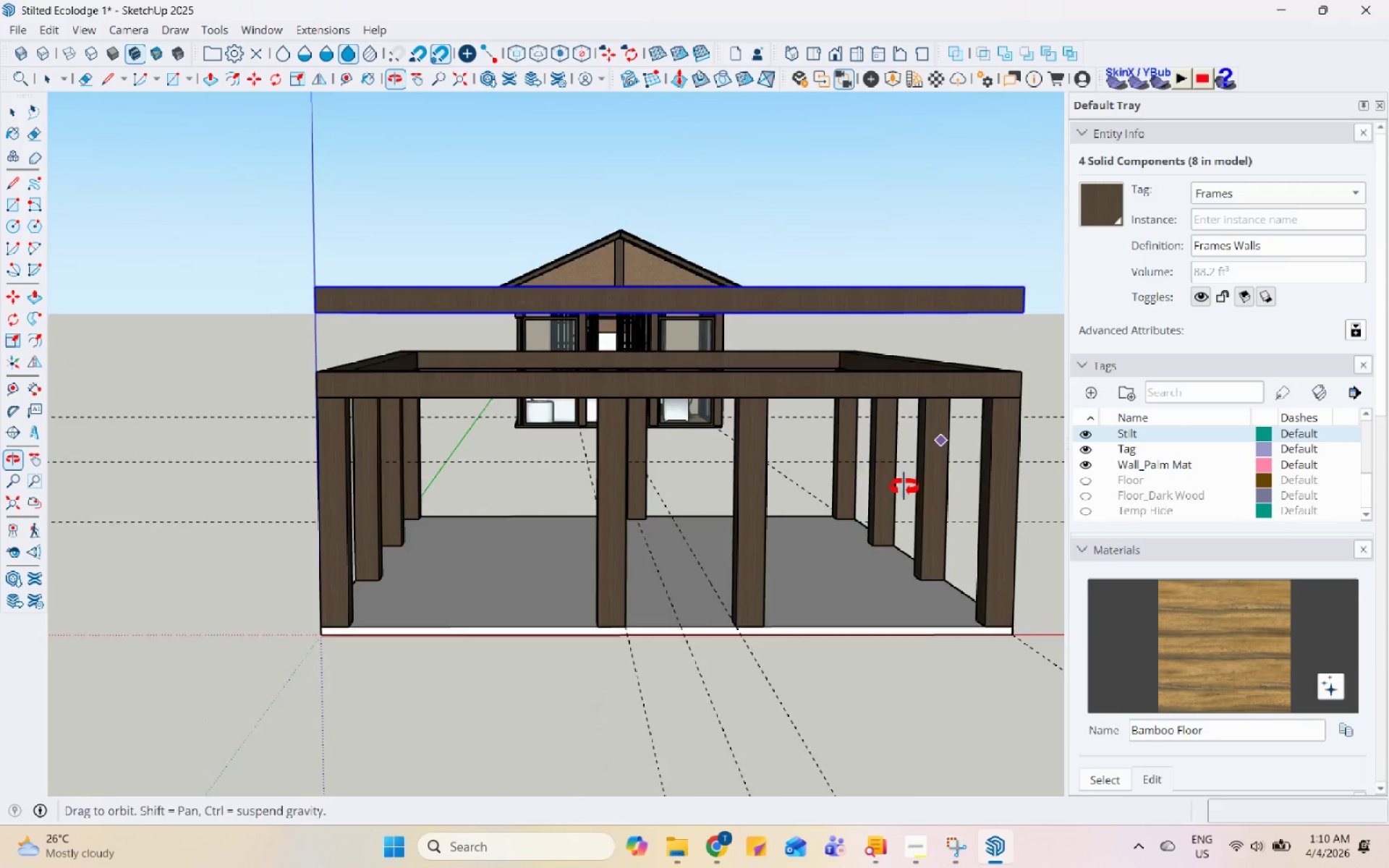 
scroll: coordinate [1233, 741], scroll_direction: down, amount: 22.0
 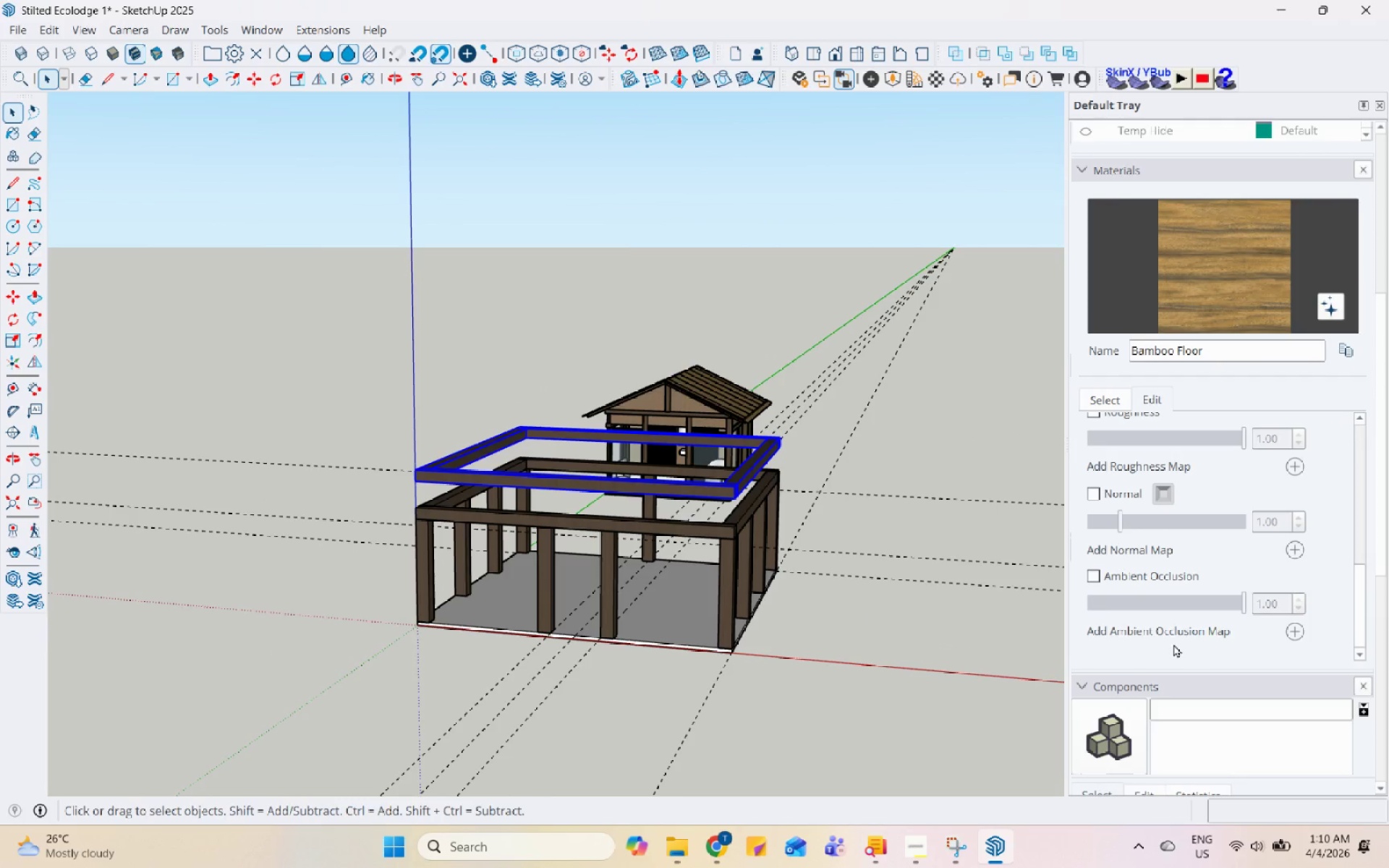 
left_click([1100, 649])
 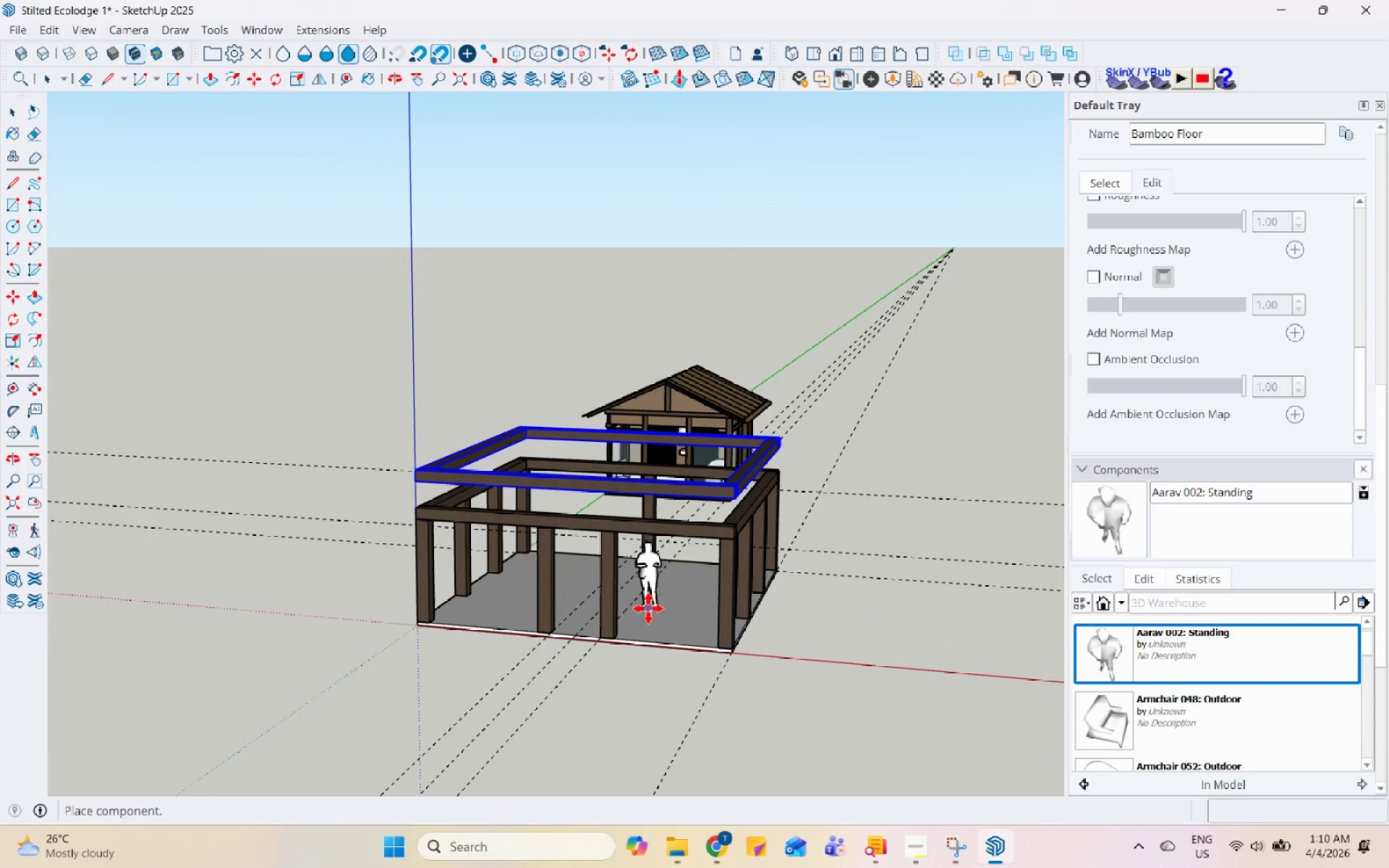 
scroll: coordinate [1099, 650], scroll_direction: down, amount: 5.0
 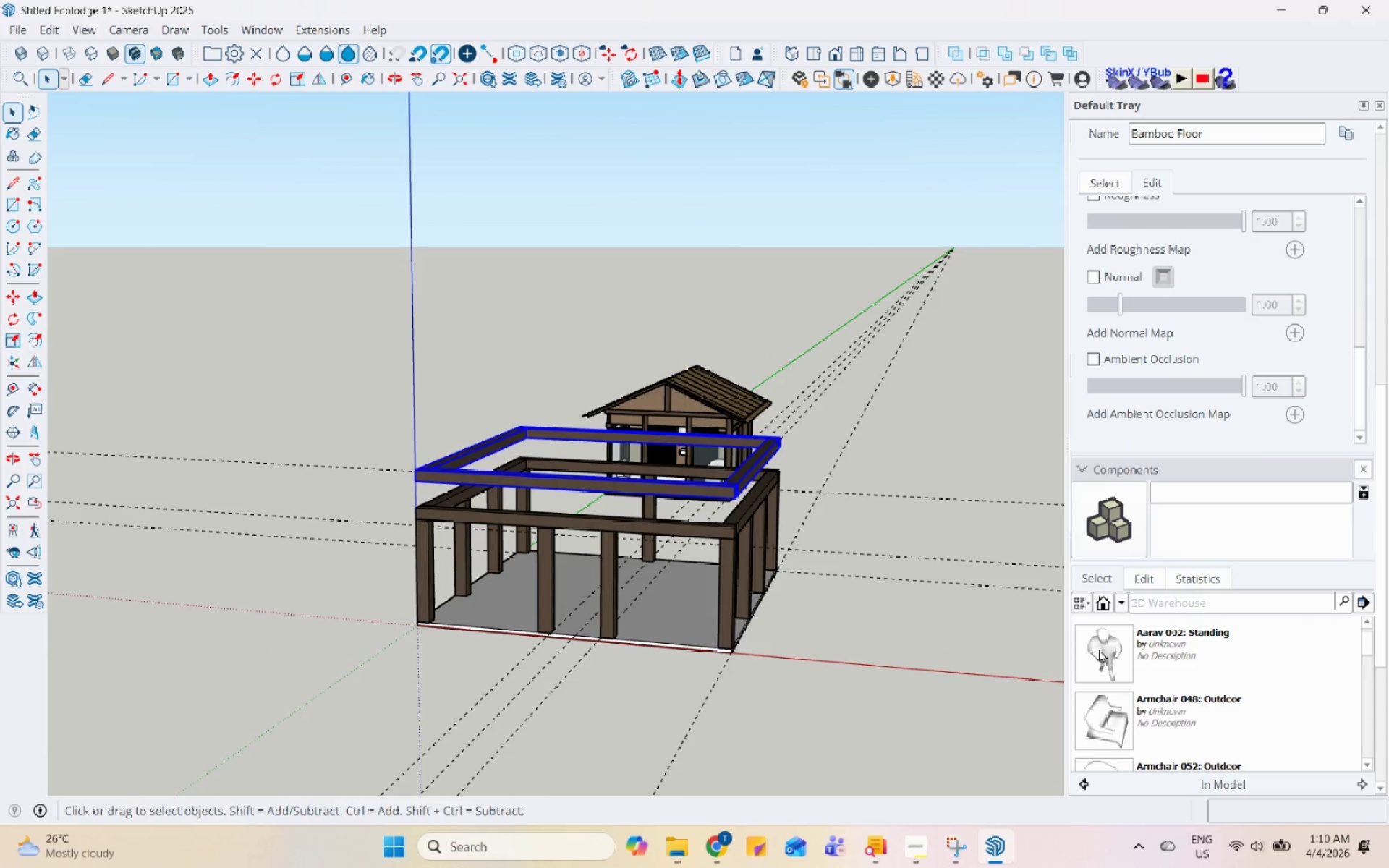 
scroll: coordinate [772, 558], scroll_direction: up, amount: 5.0
 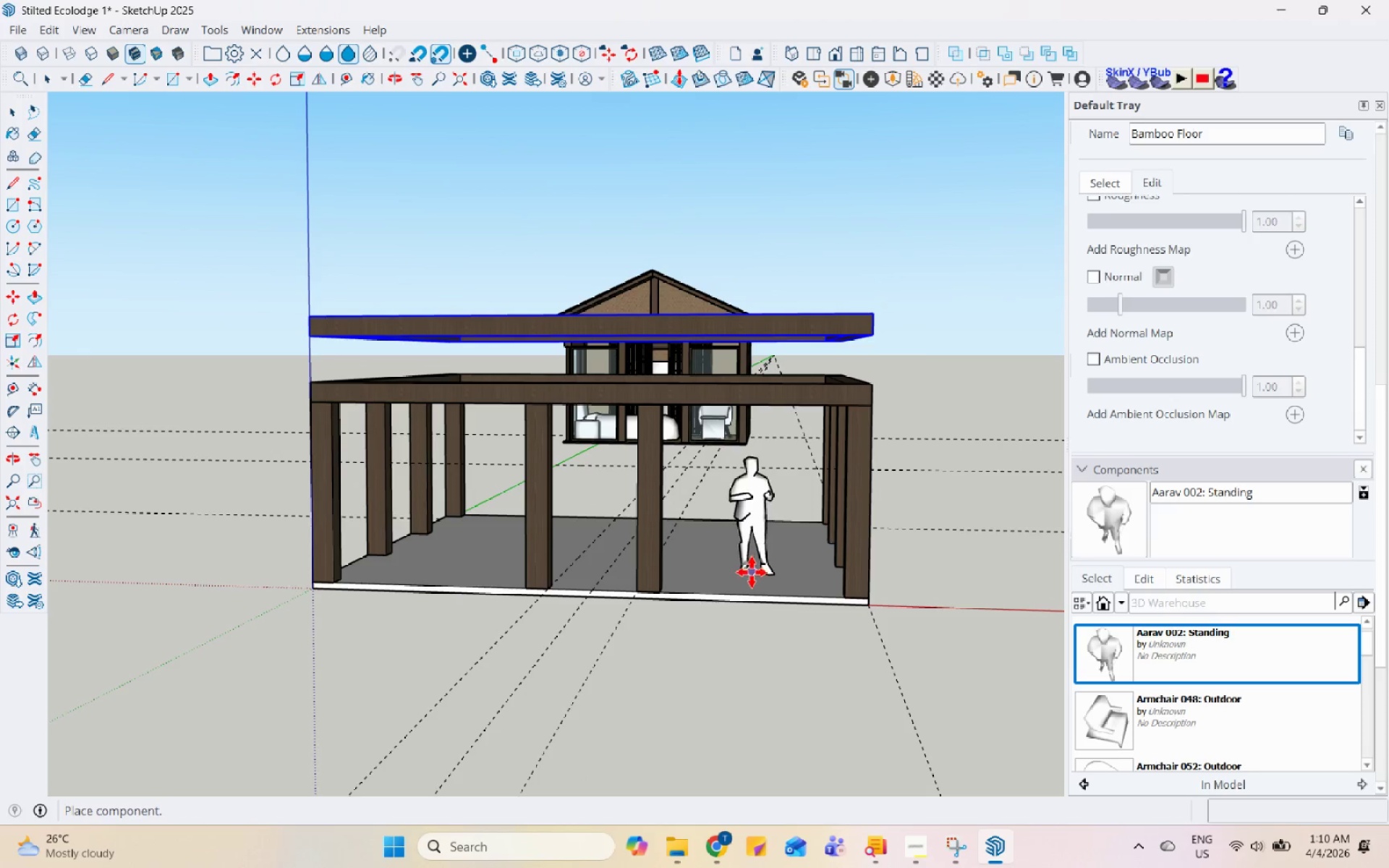 
left_click([755, 574])
 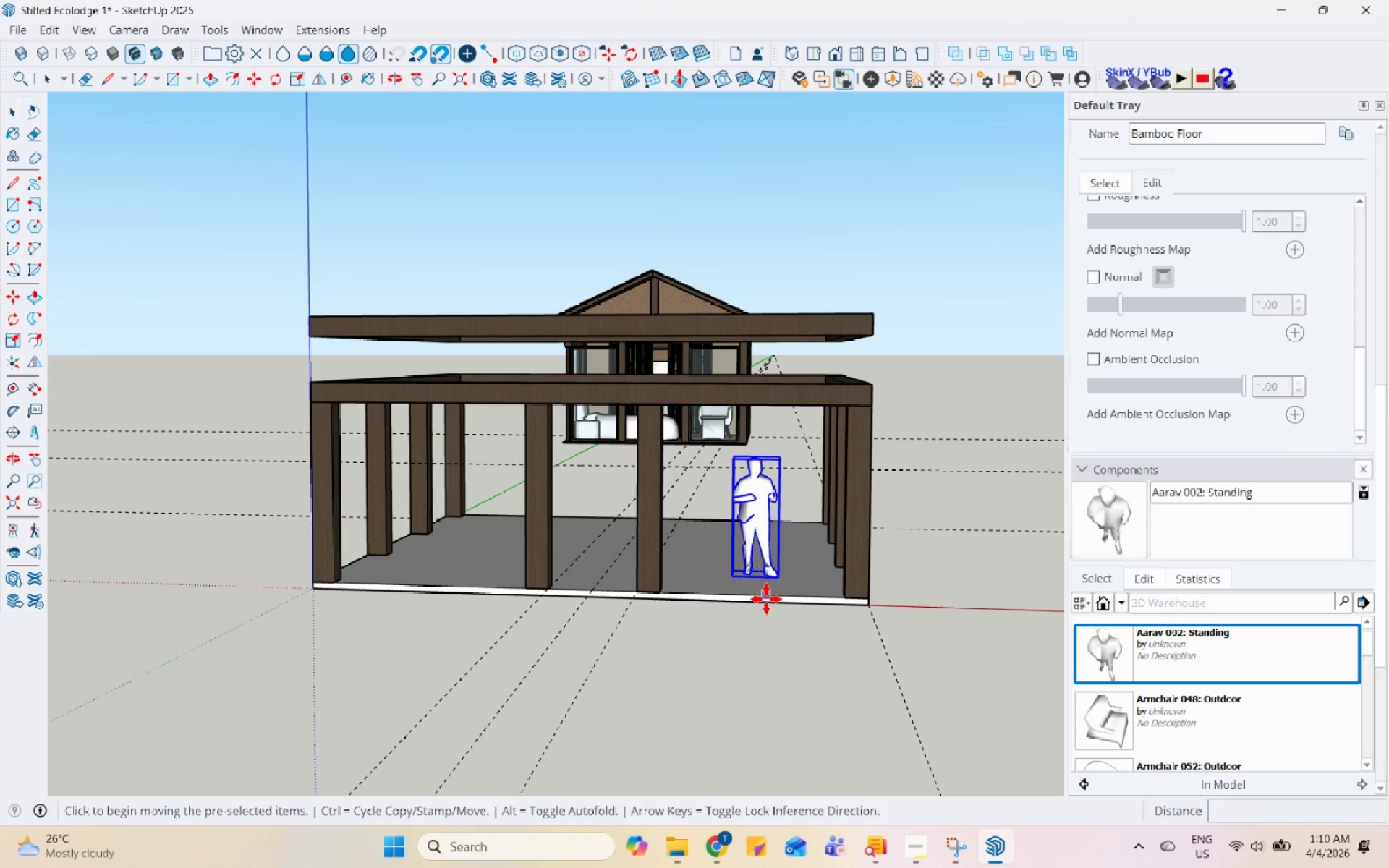 
key(Space)
 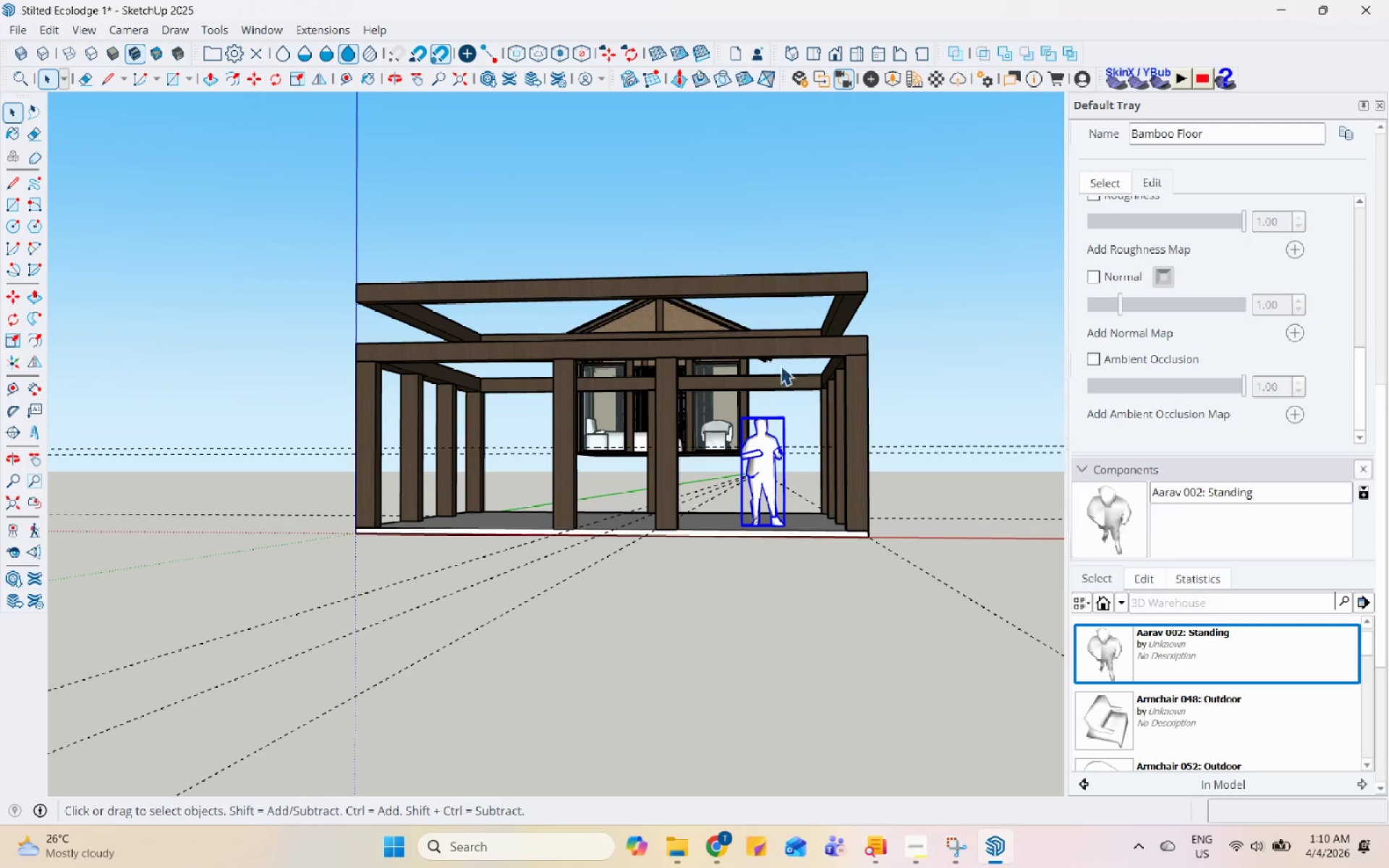 
scroll: coordinate [768, 586], scroll_direction: down, amount: 1.0
 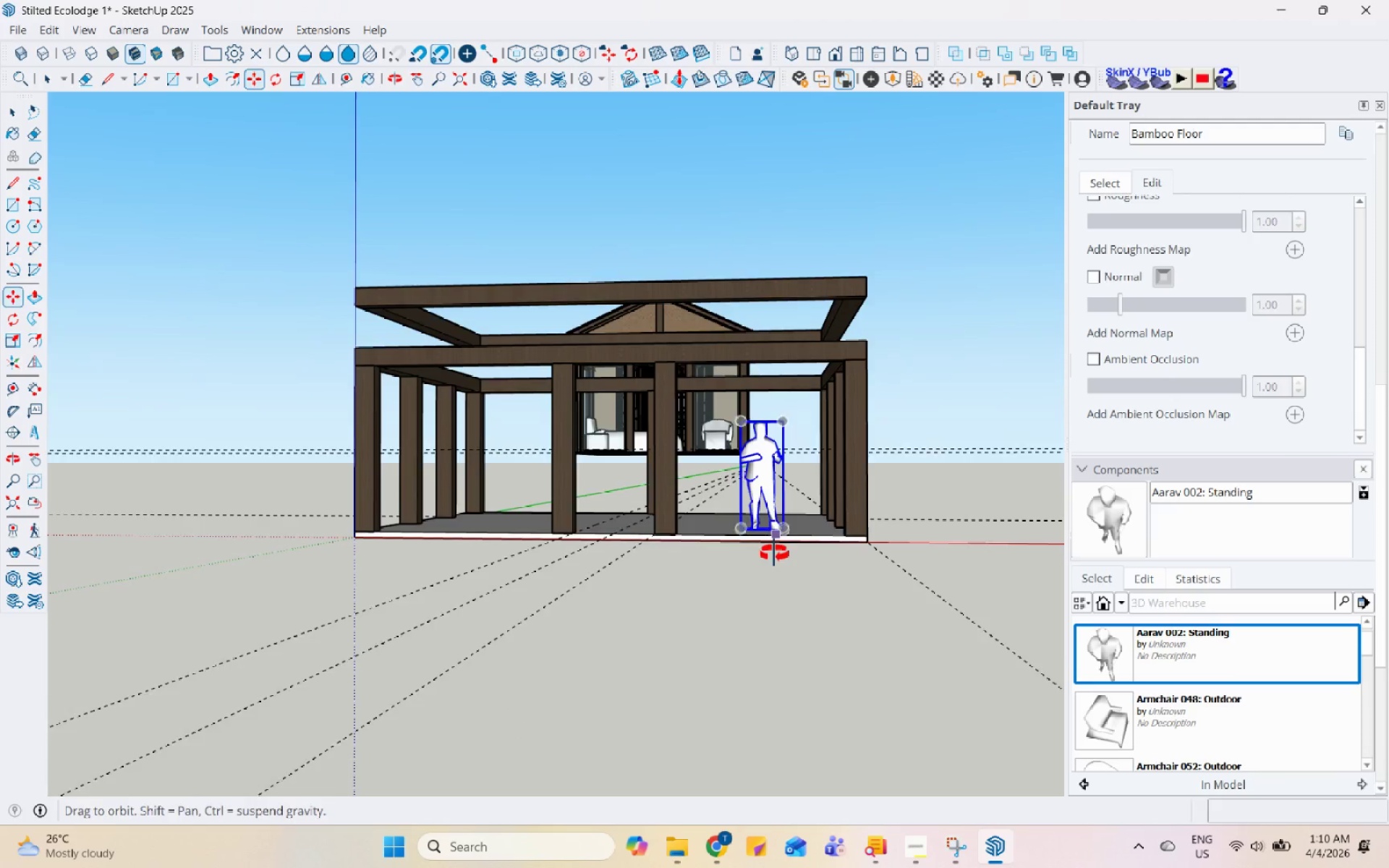 
left_click([792, 351])
 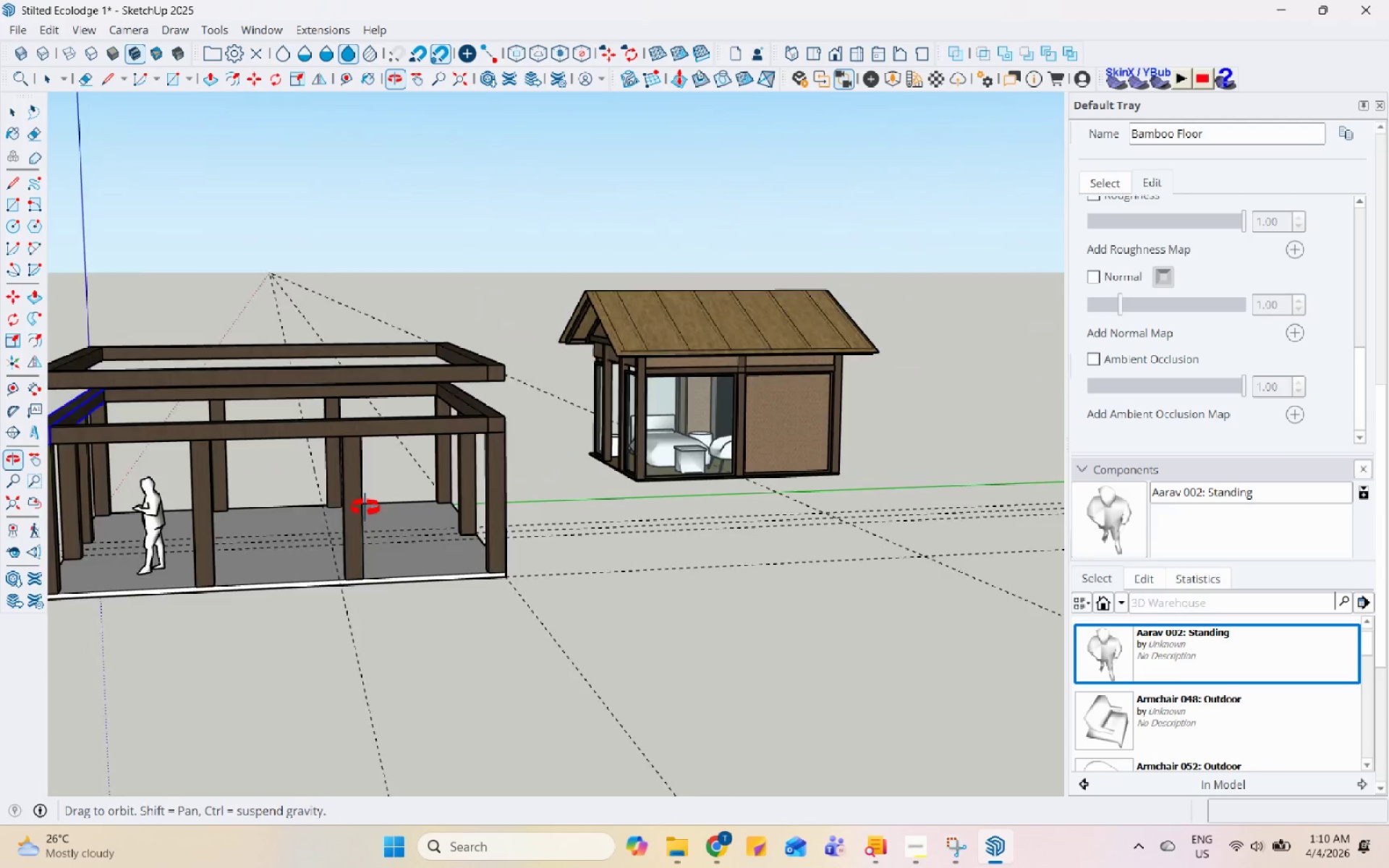 
scroll: coordinate [810, 712], scroll_direction: down, amount: 4.0
 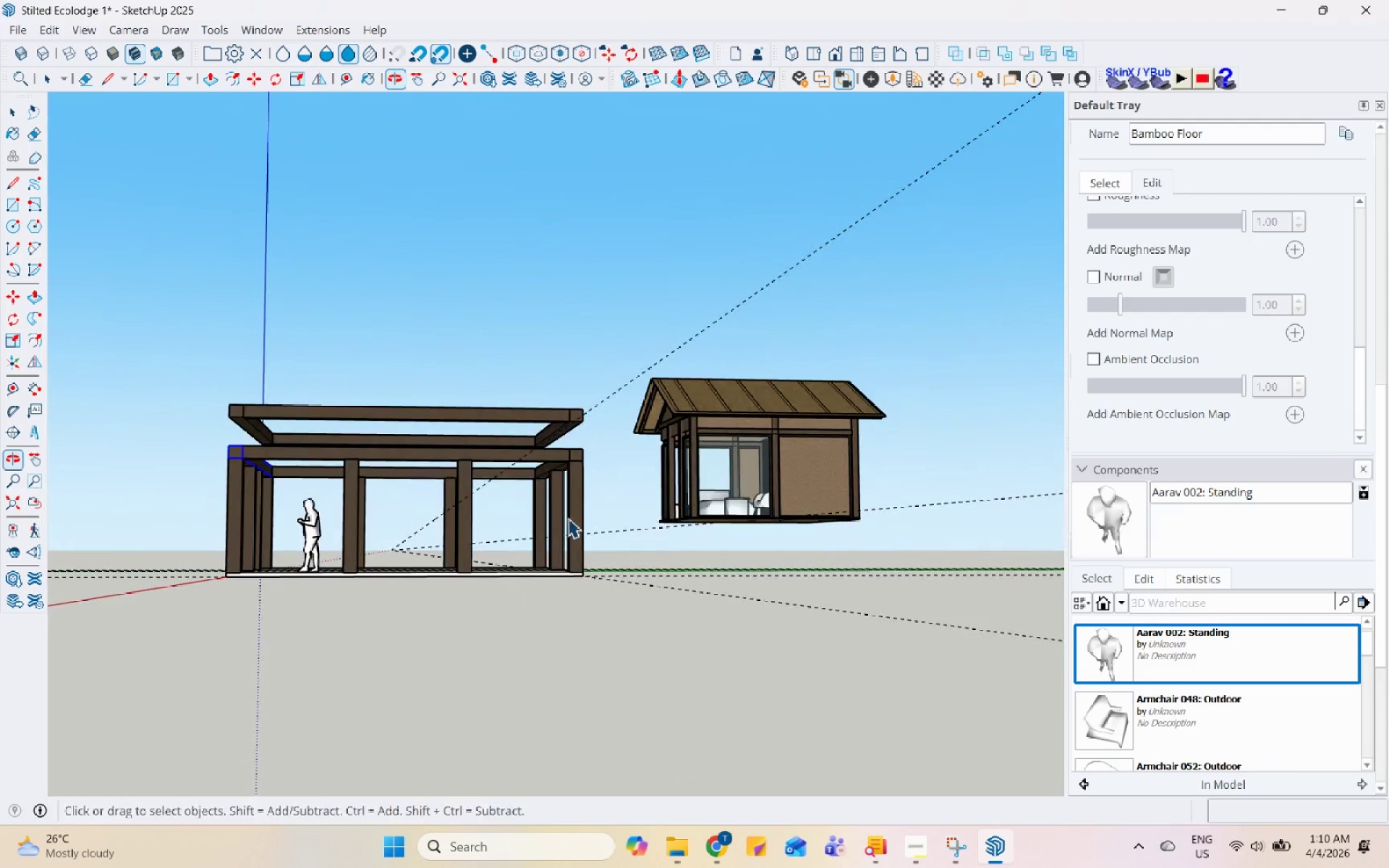 
left_click_drag(start_coordinate=[603, 483], to_coordinate=[197, 450])
 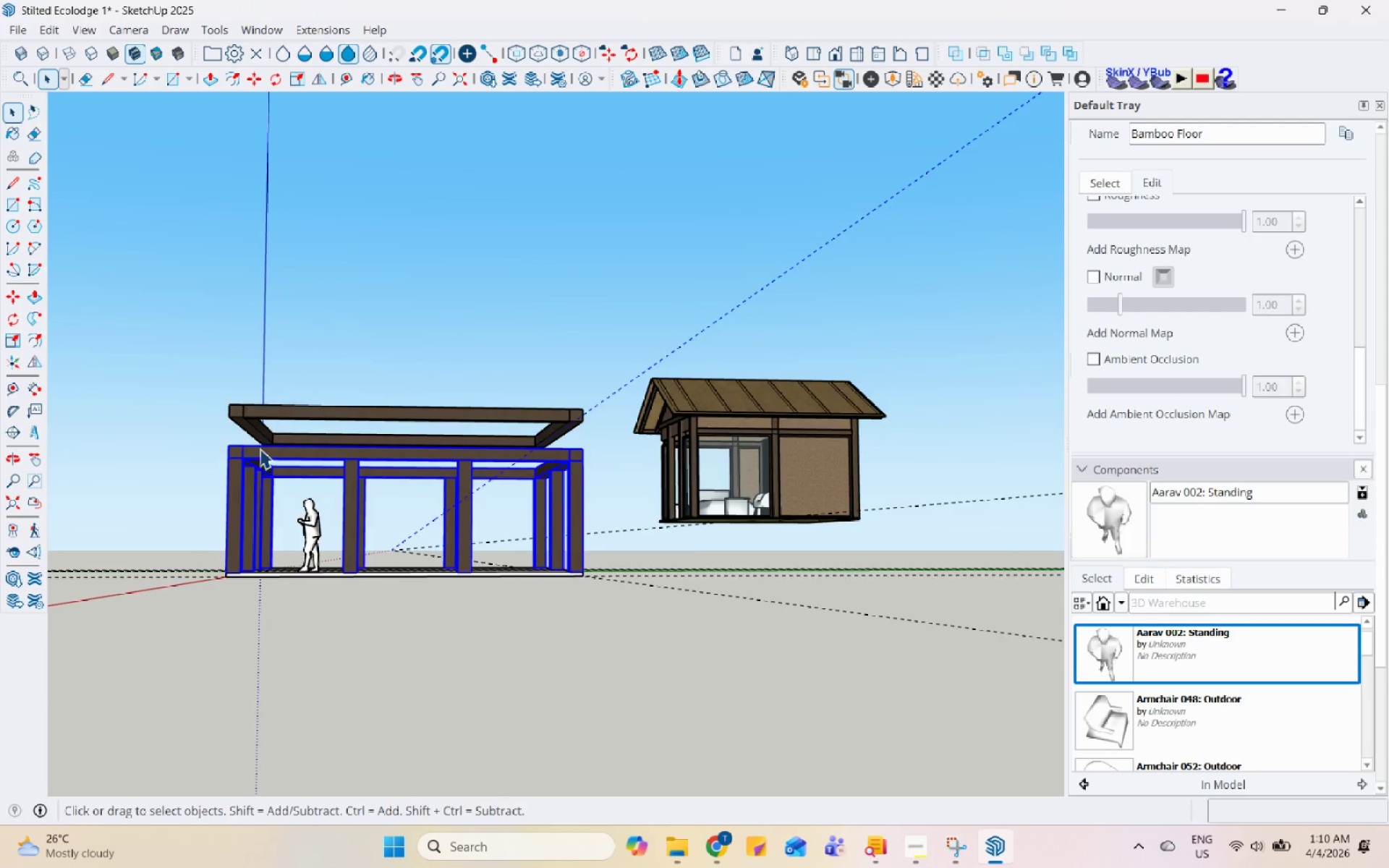 
key(S)
 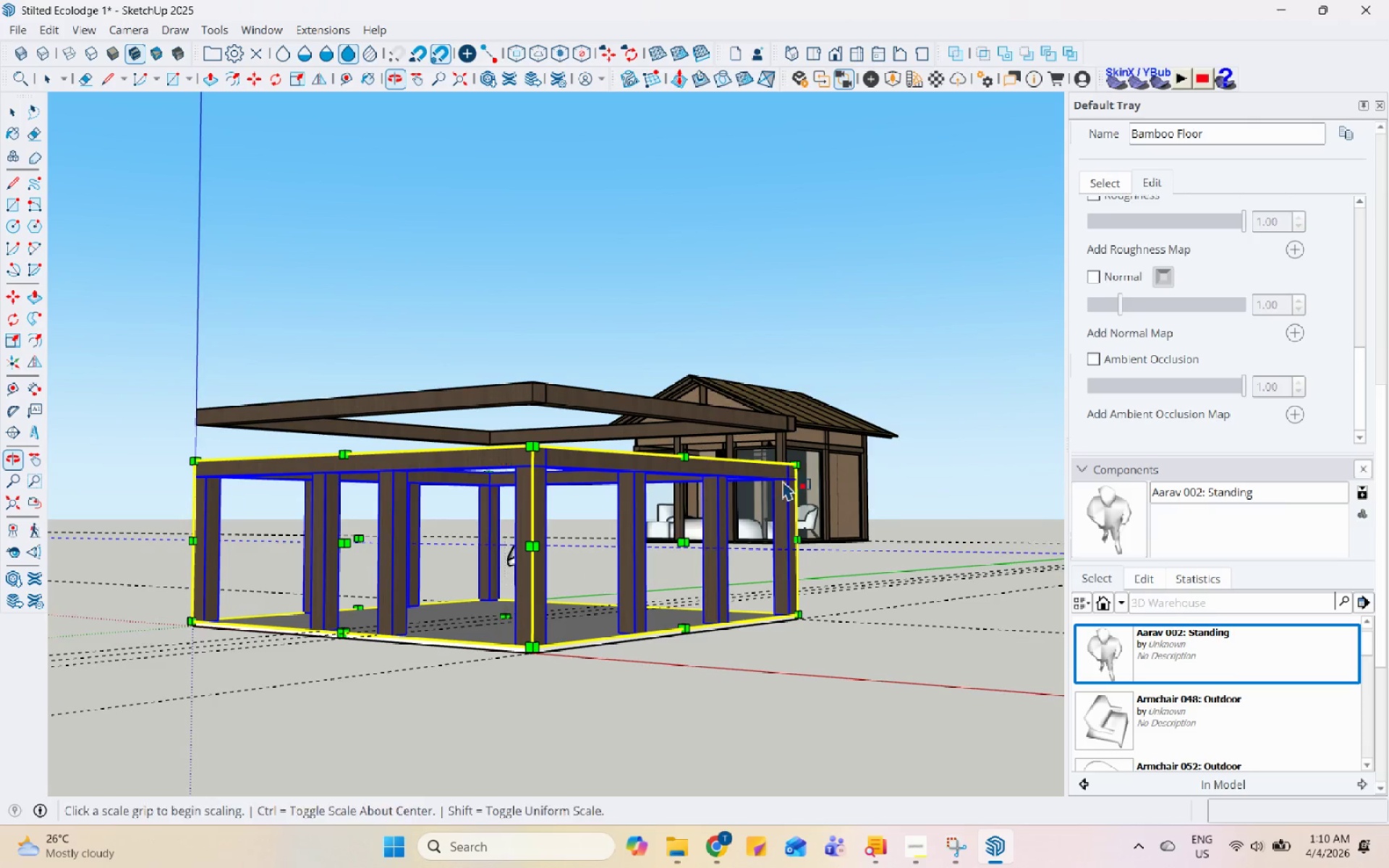 
scroll: coordinate [307, 452], scroll_direction: up, amount: 3.0
 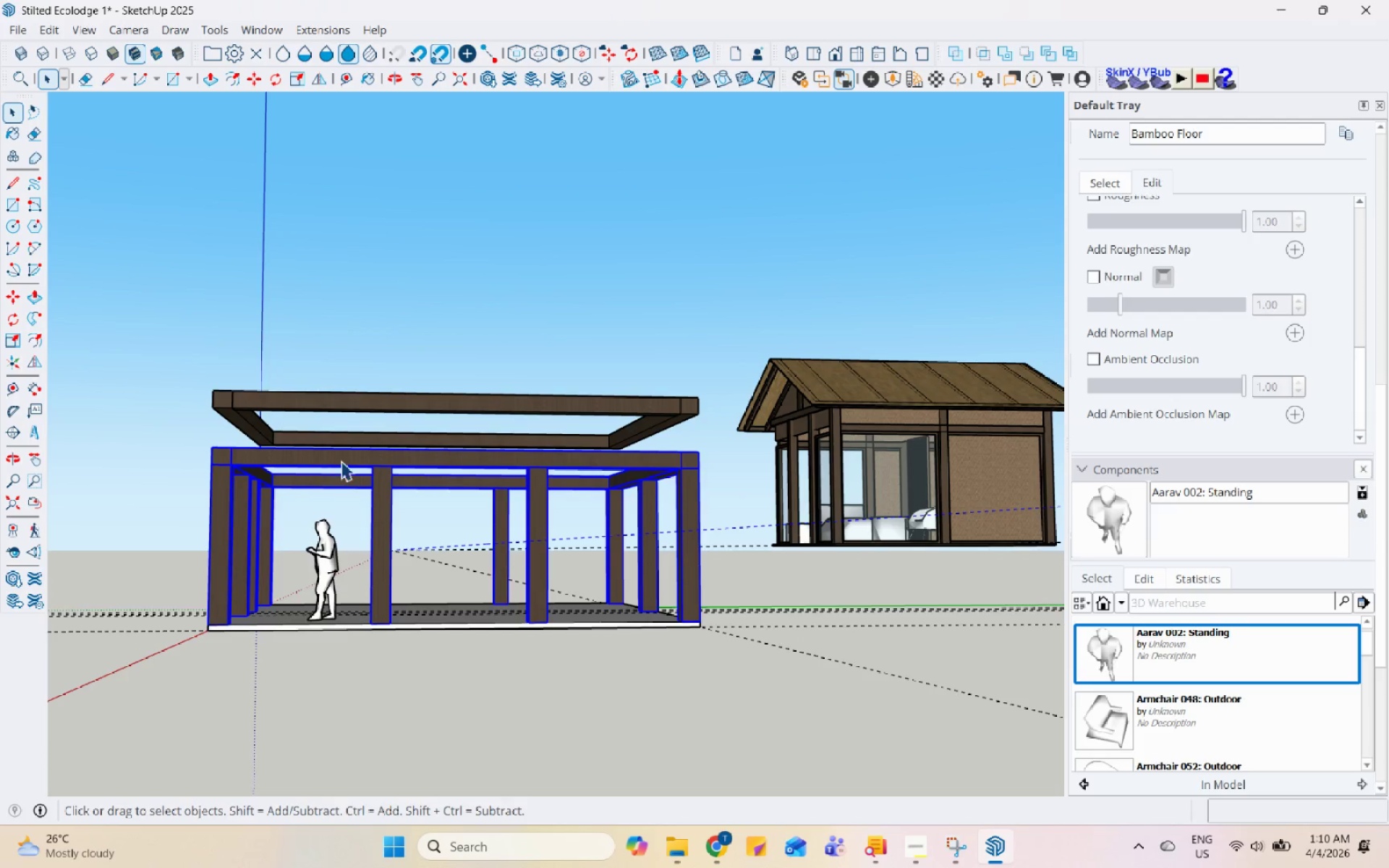 
left_click([506, 461])
 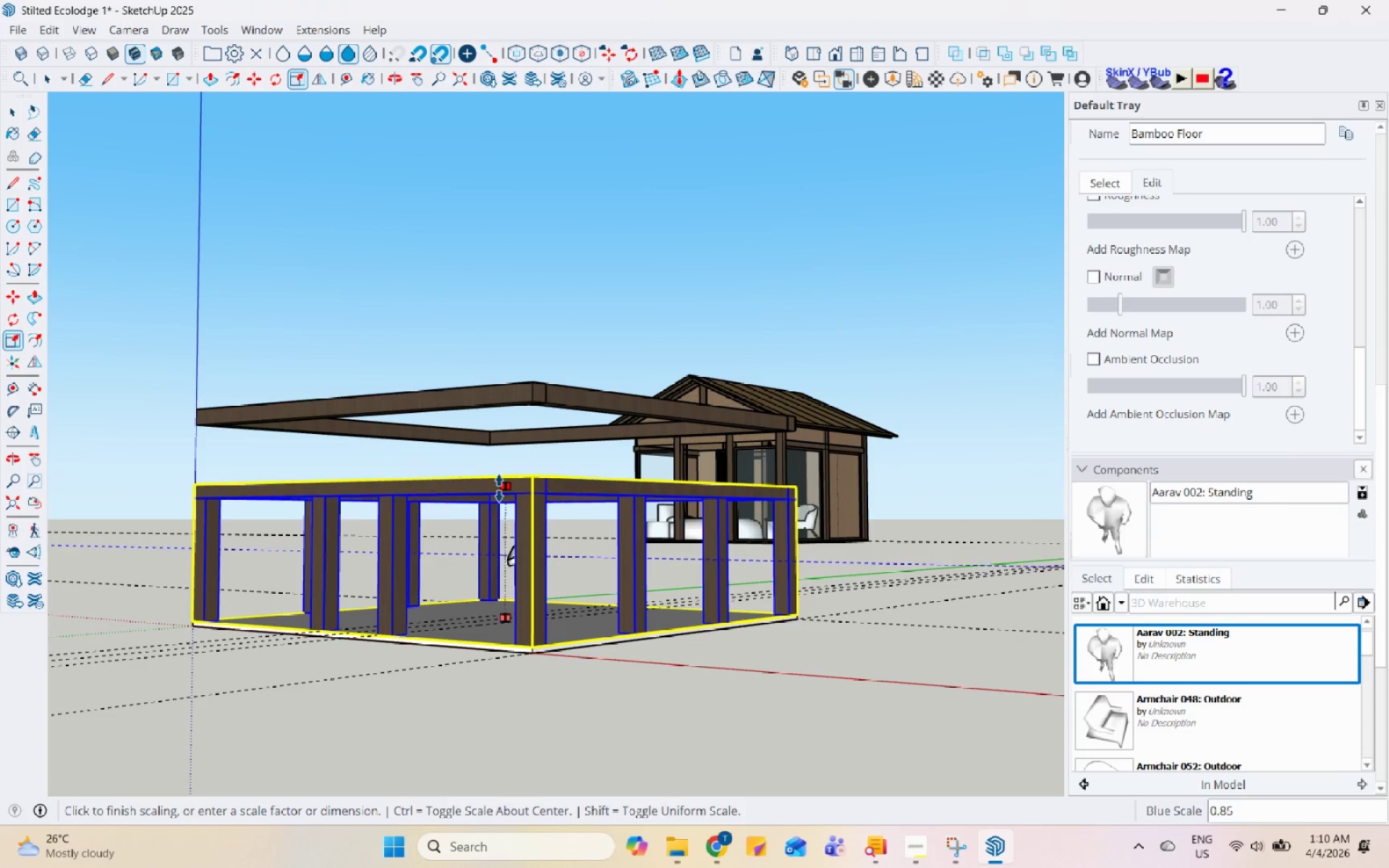 
left_click([498, 489])
 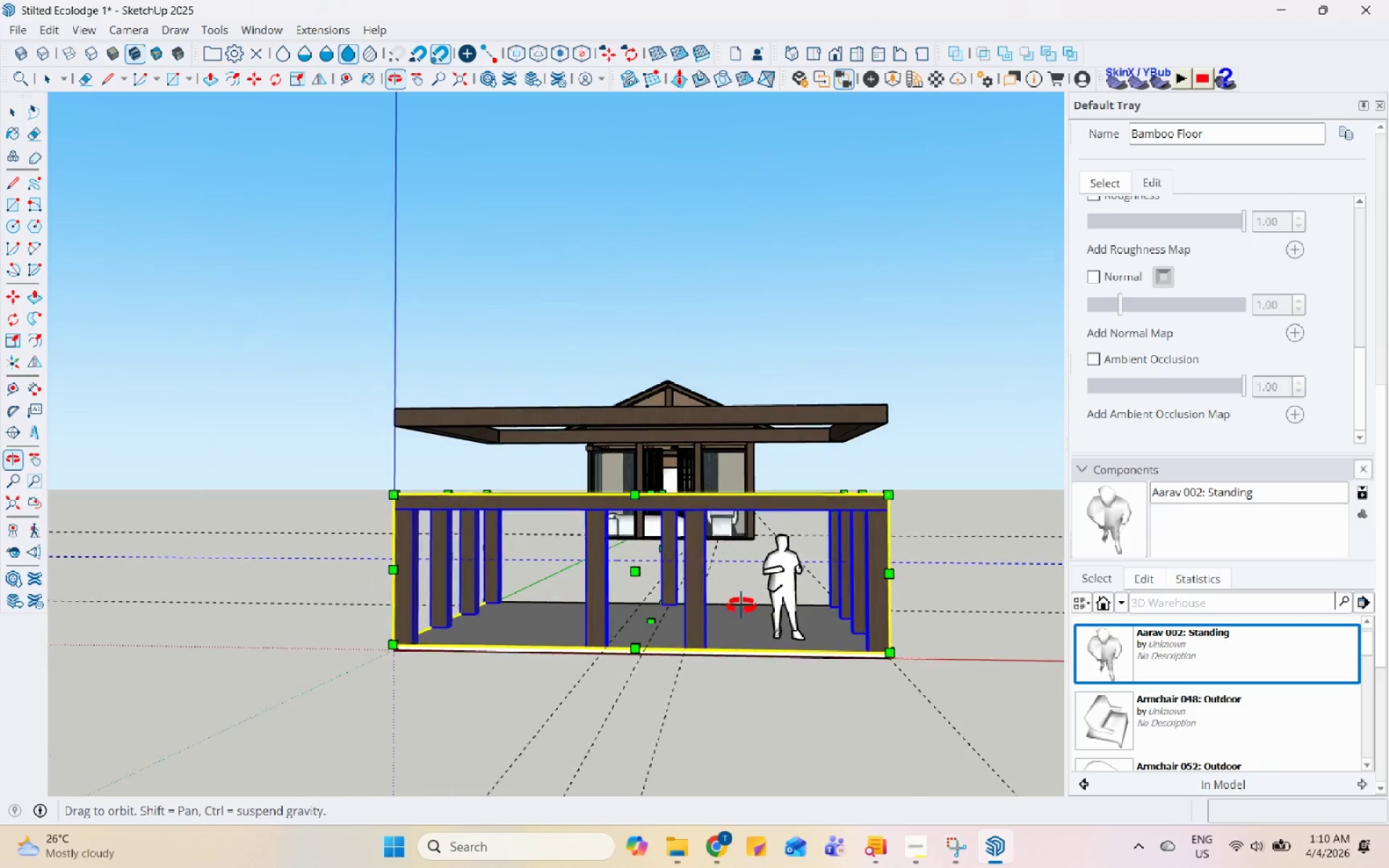 
scroll: coordinate [780, 590], scroll_direction: up, amount: 4.0
 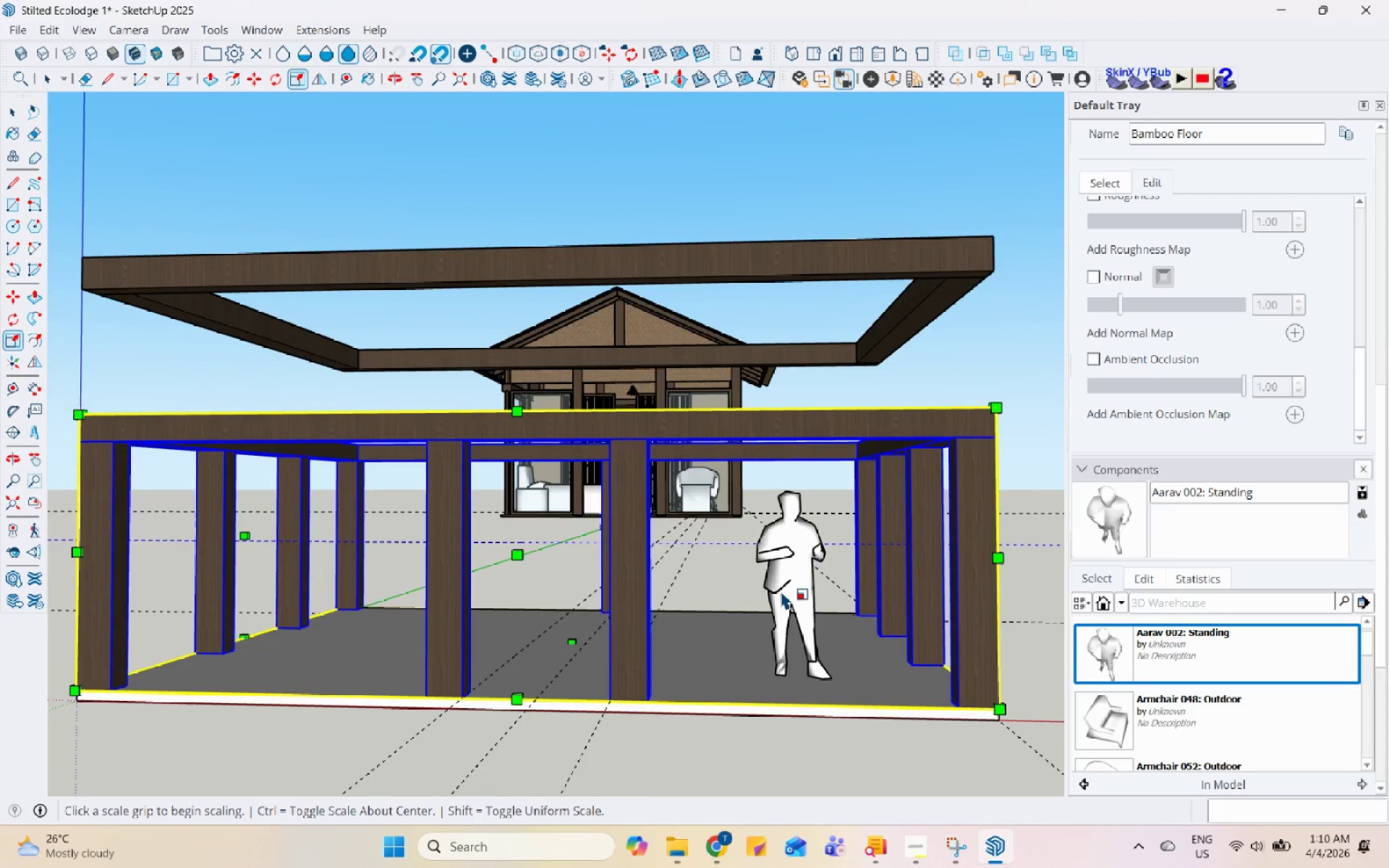 
key(Space)
 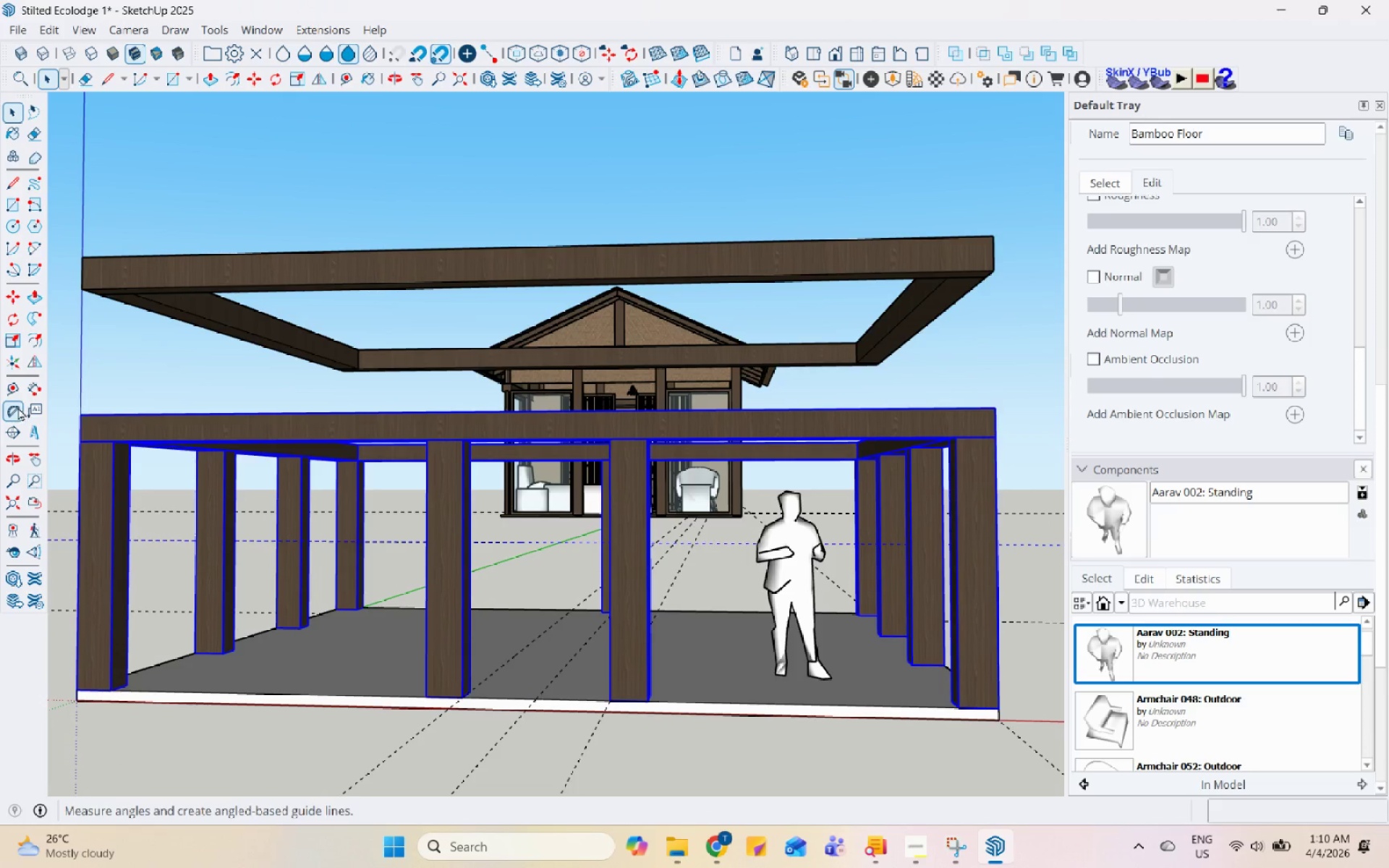 
left_click([15, 391])
 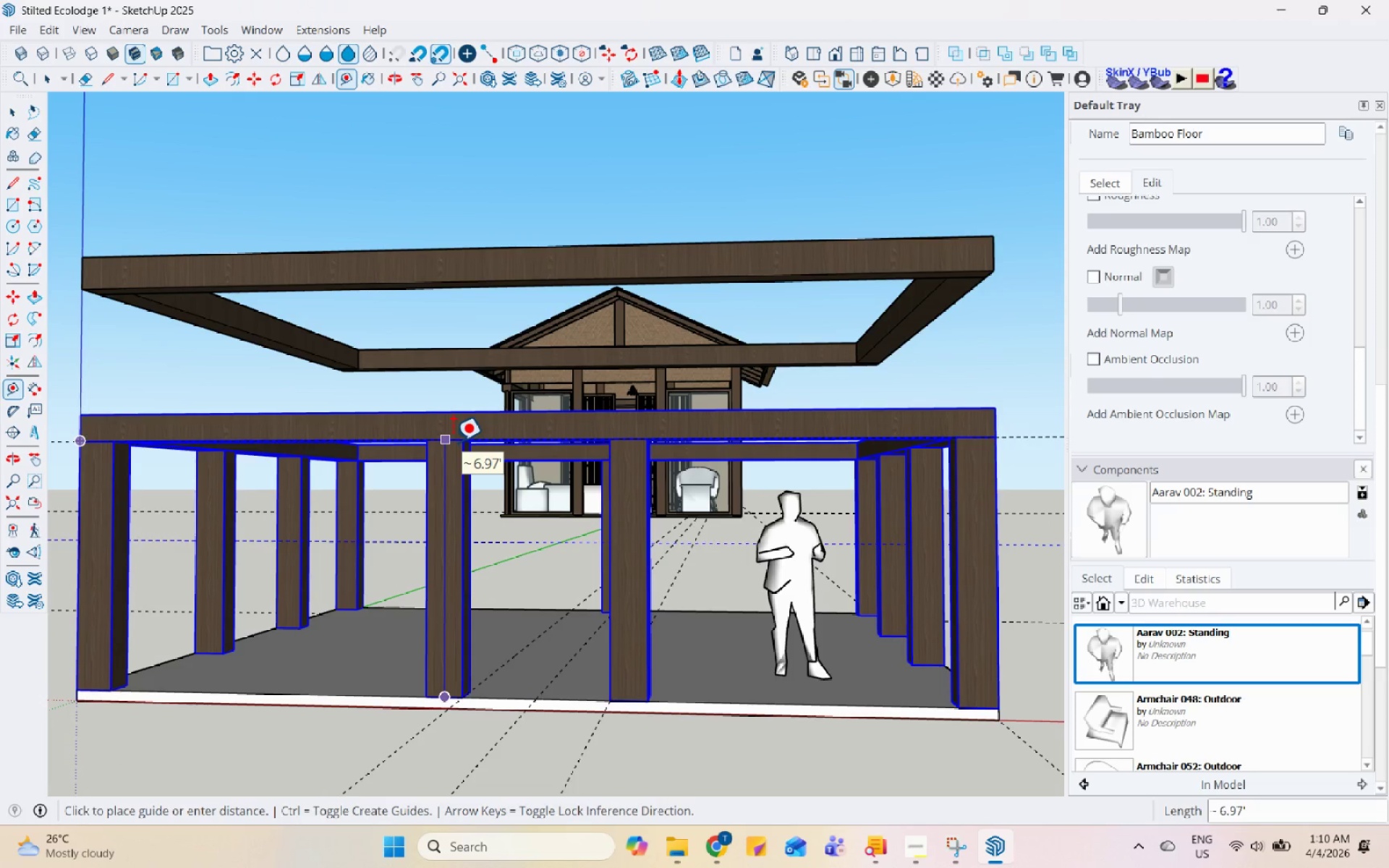 
key(Space)
 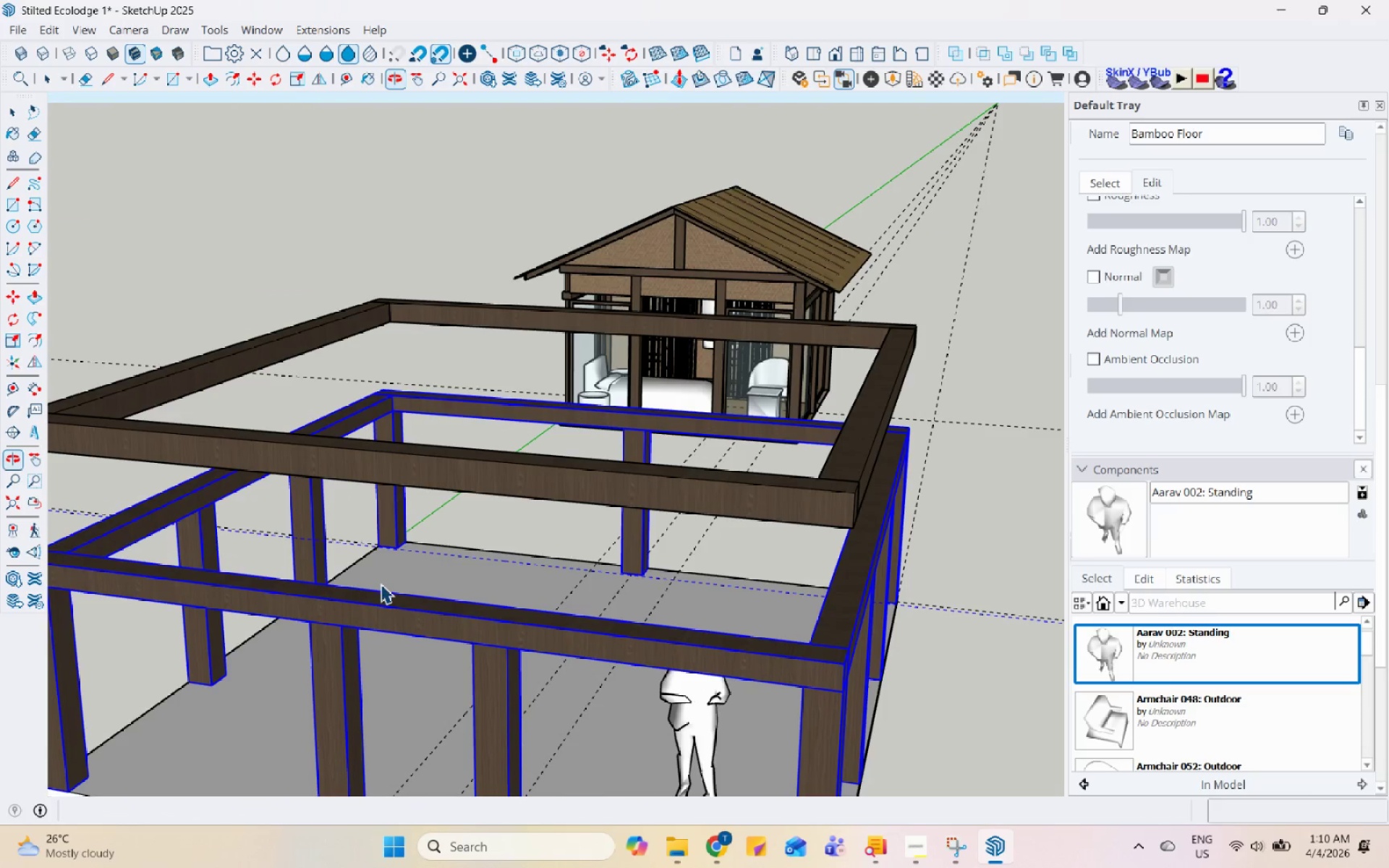 
scroll: coordinate [468, 488], scroll_direction: down, amount: 5.0
 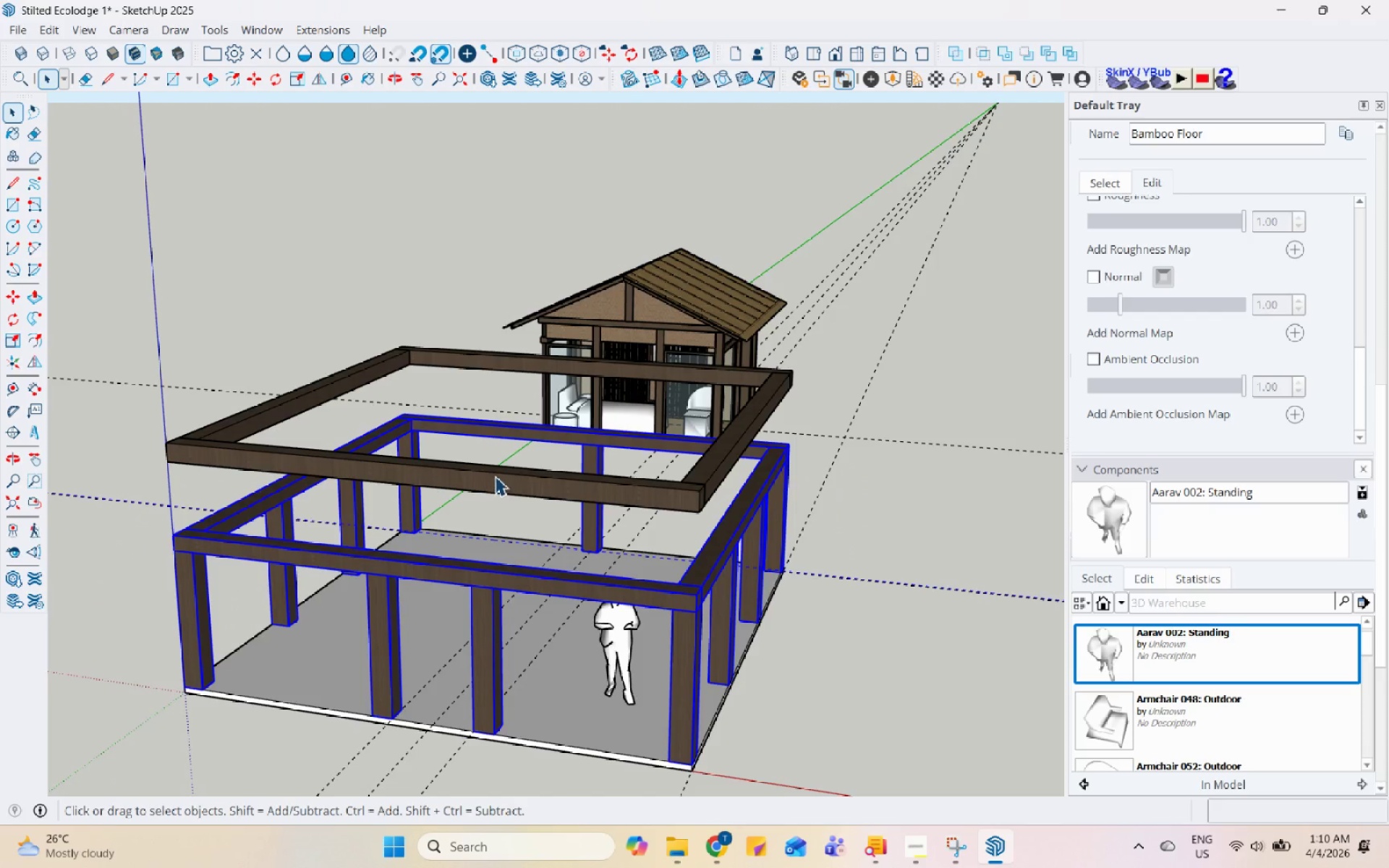 
left_click([496, 475])
 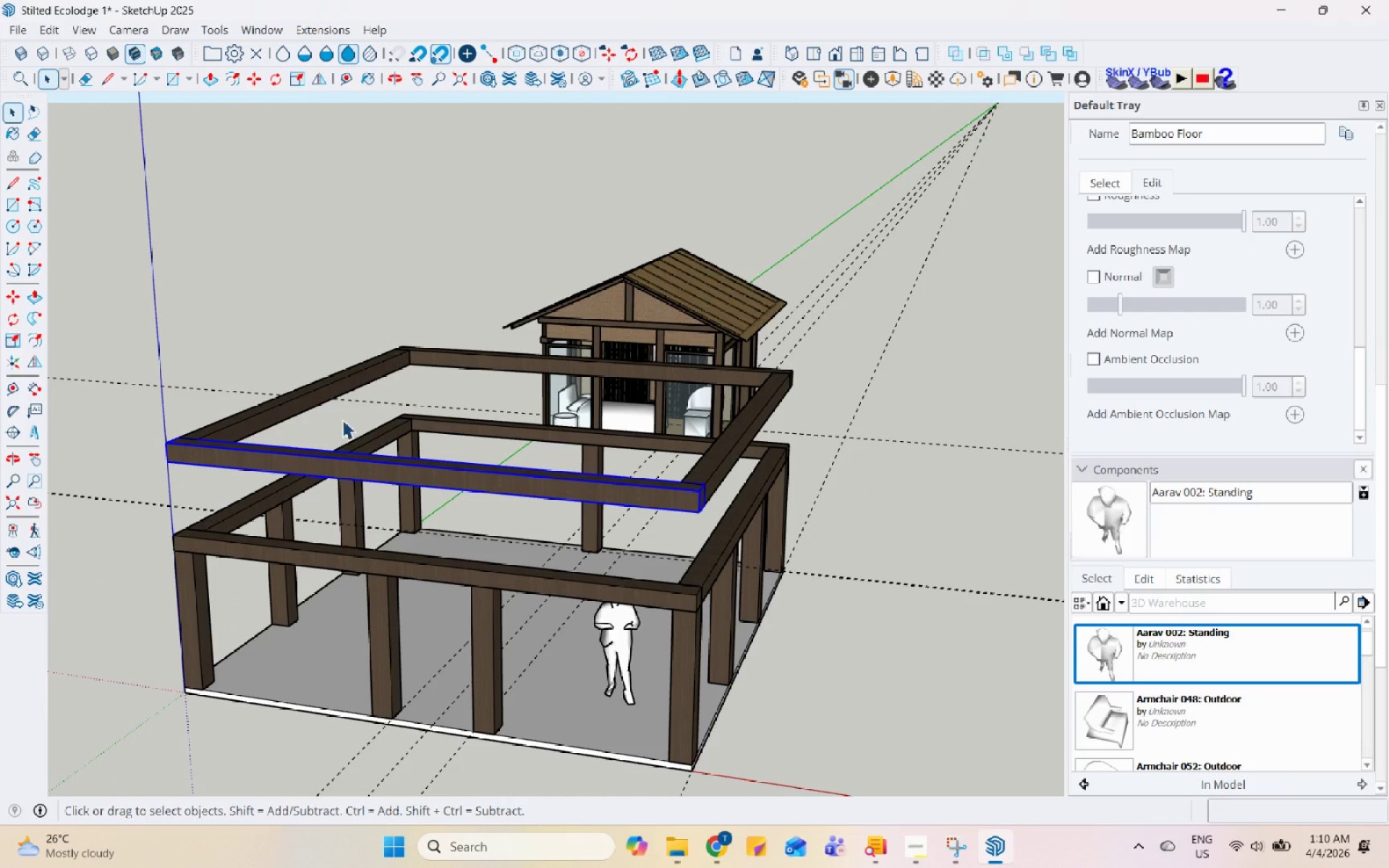 
hold_key(key=ControlLeft, duration=1.5)
left_click([350, 388])
 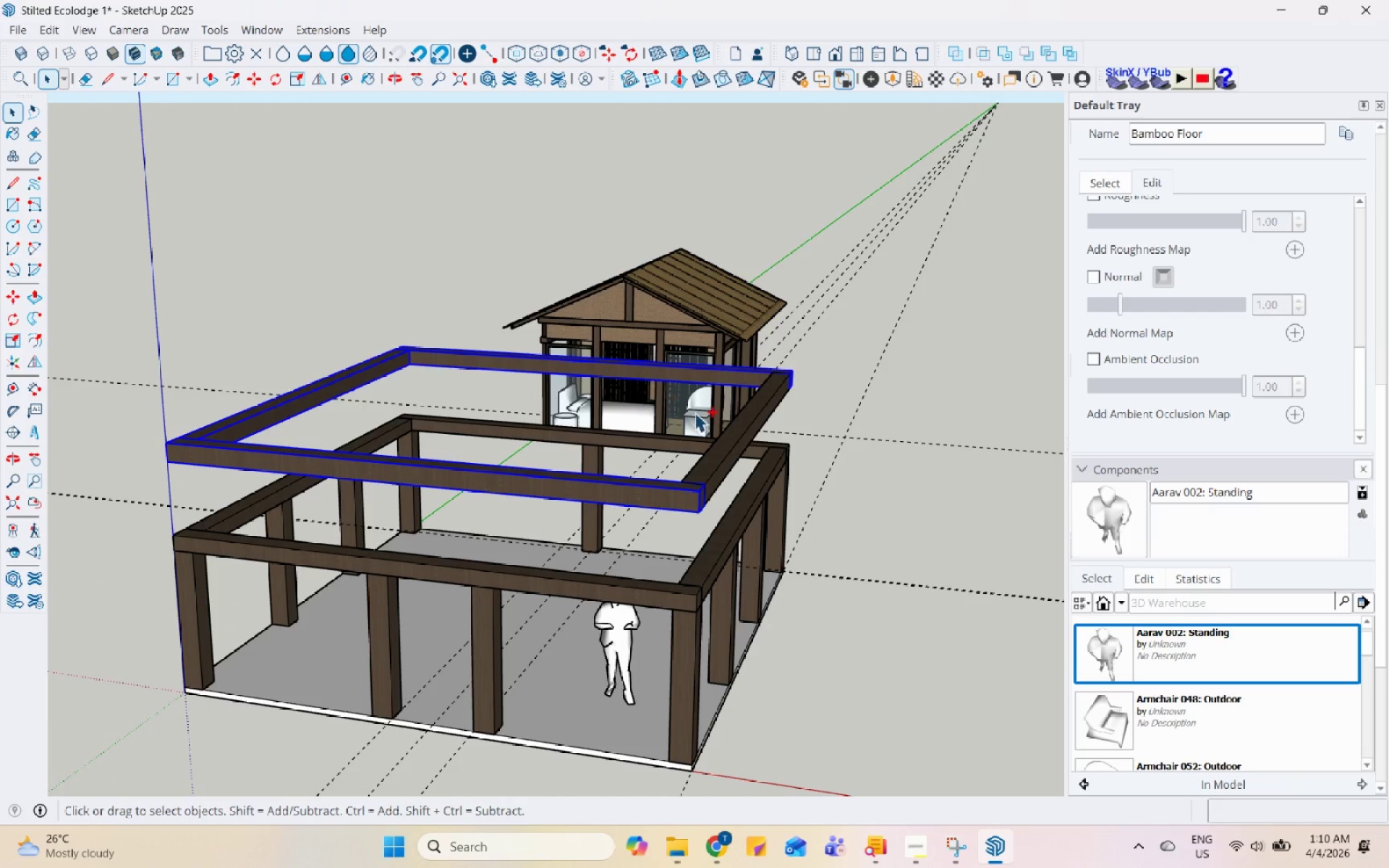 
left_click([734, 433])
 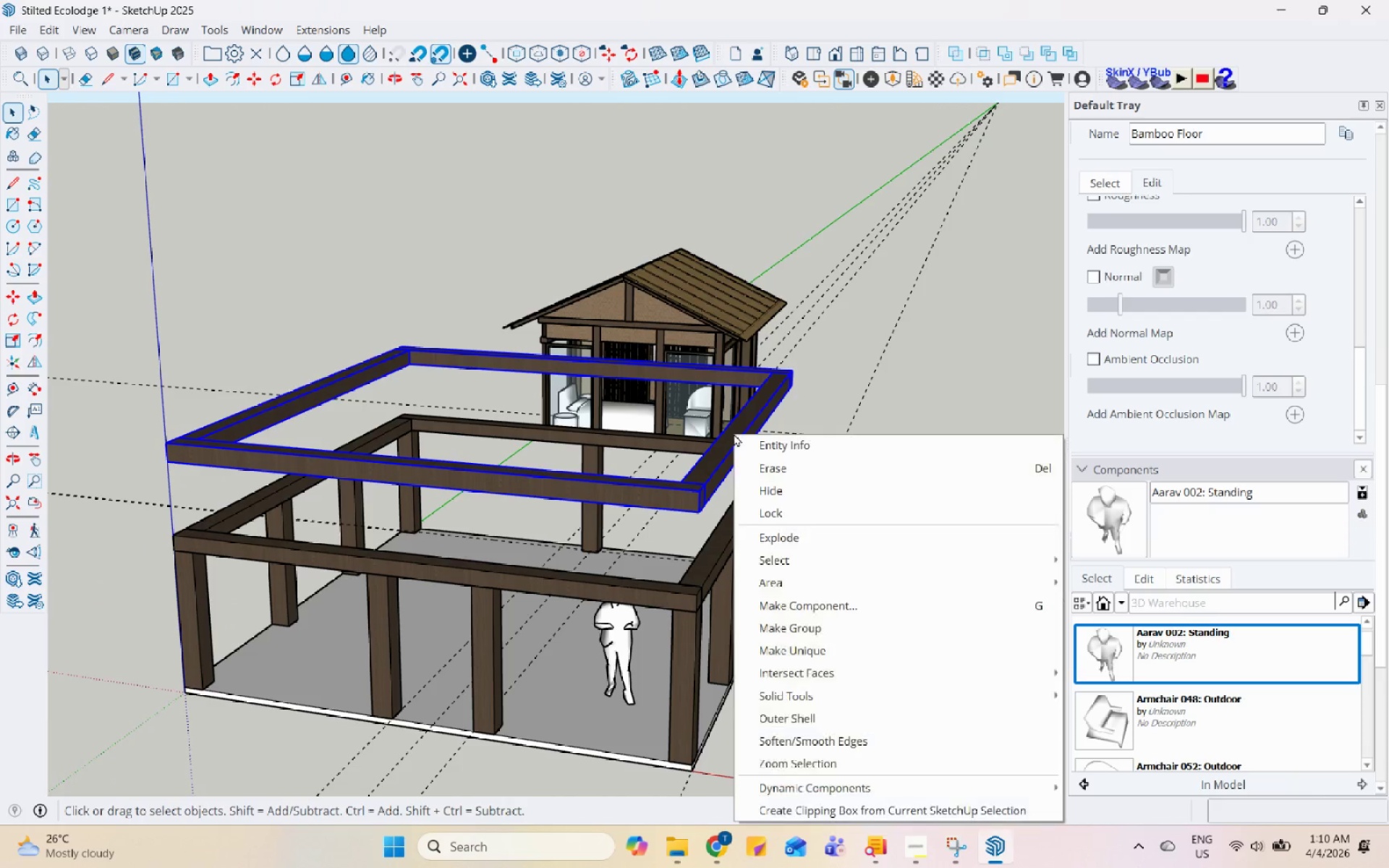 
key(Control+ControlLeft)
 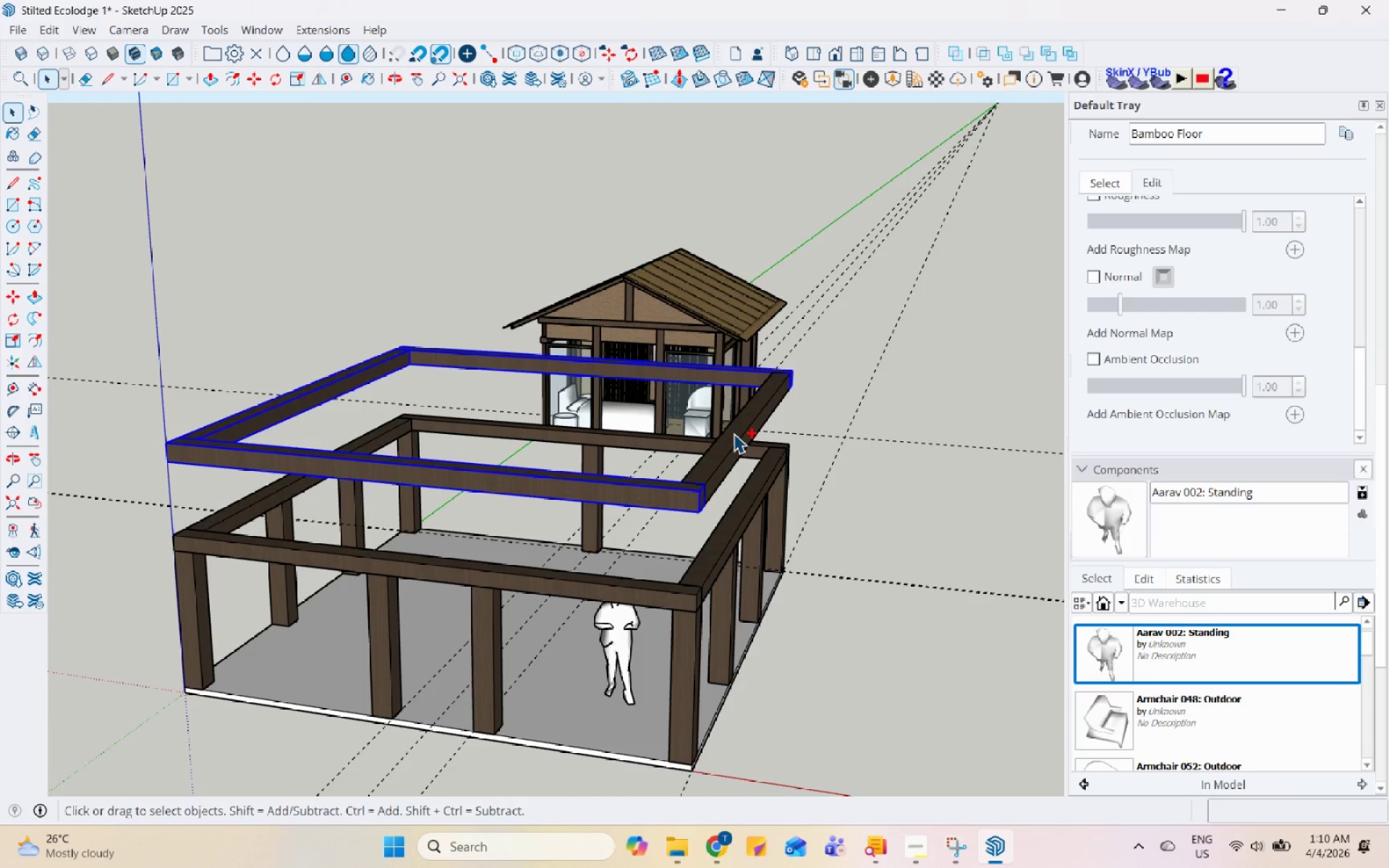 
key(Control+ControlLeft)
 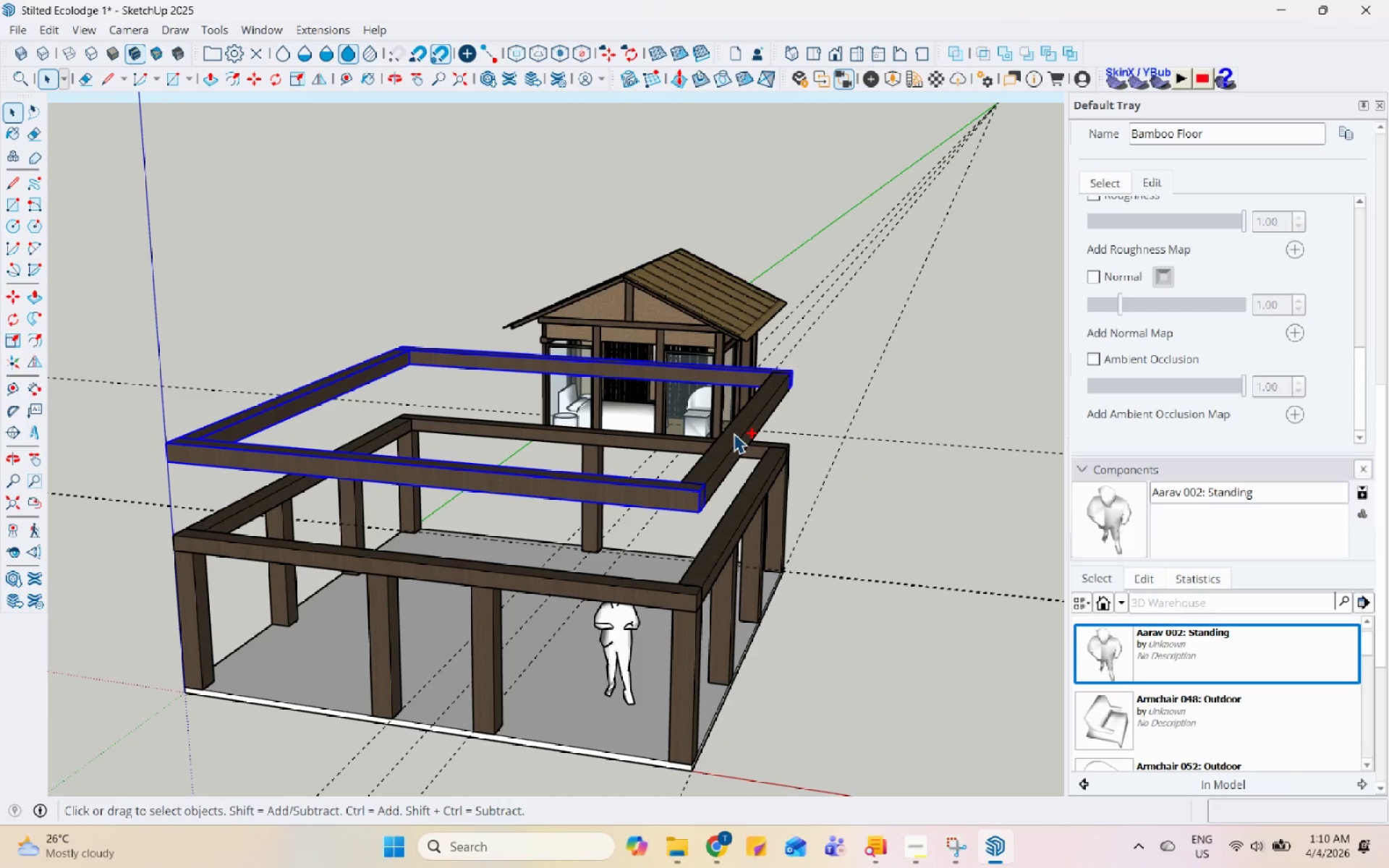 
key(Control+ControlLeft)
 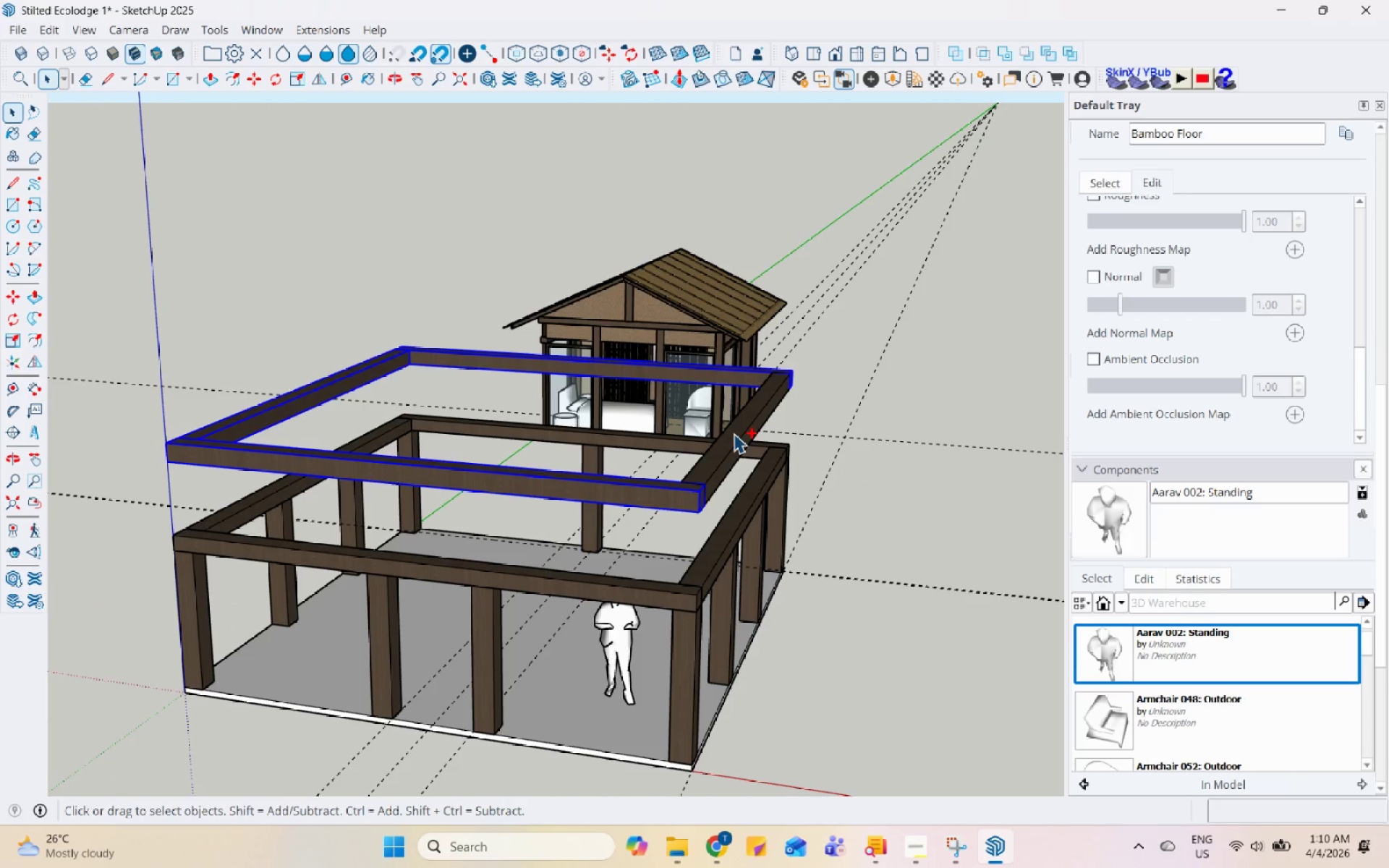 
key(Control+ControlLeft)
 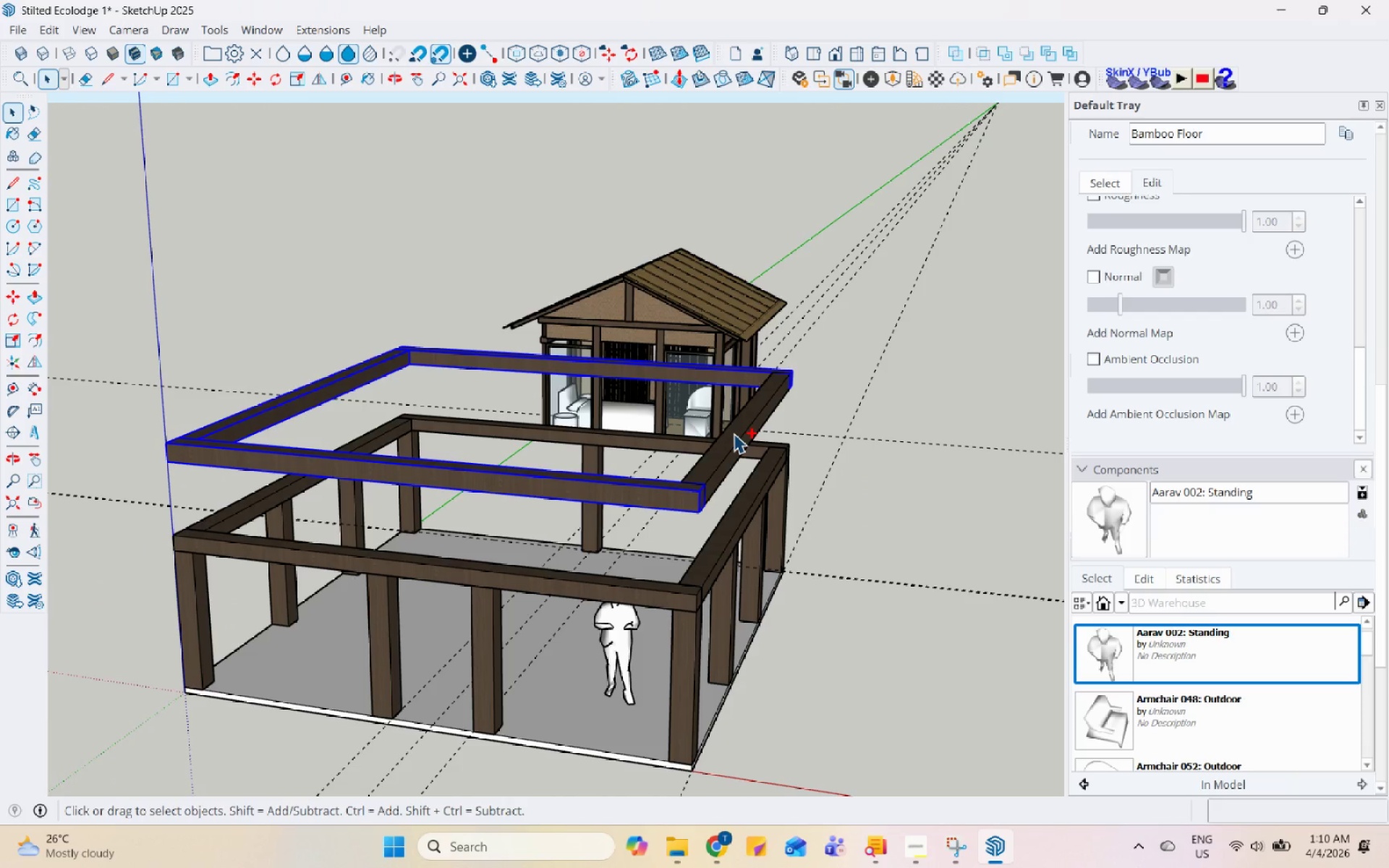 
key(Control+ControlLeft)
 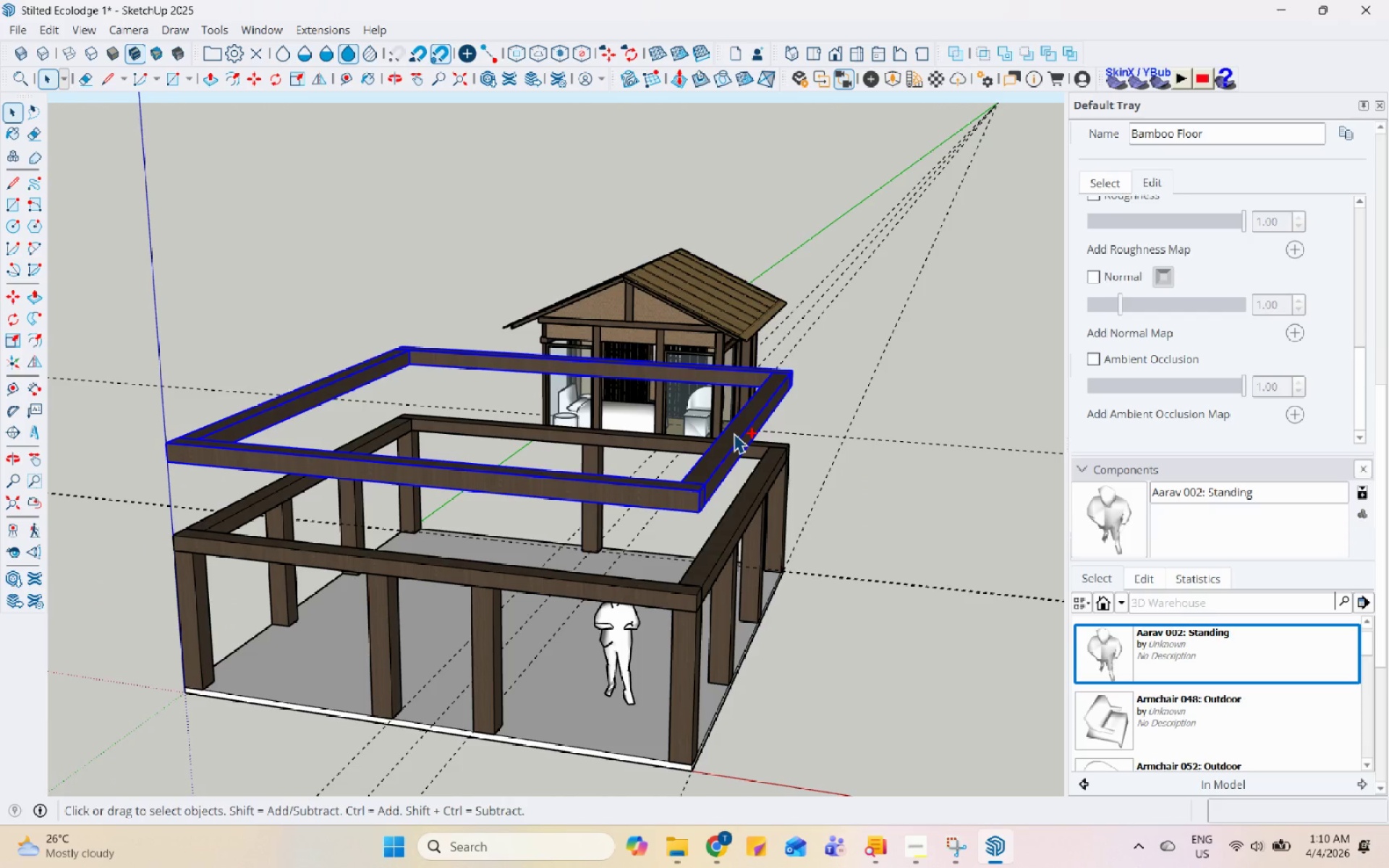 
key(Control+ControlLeft)
 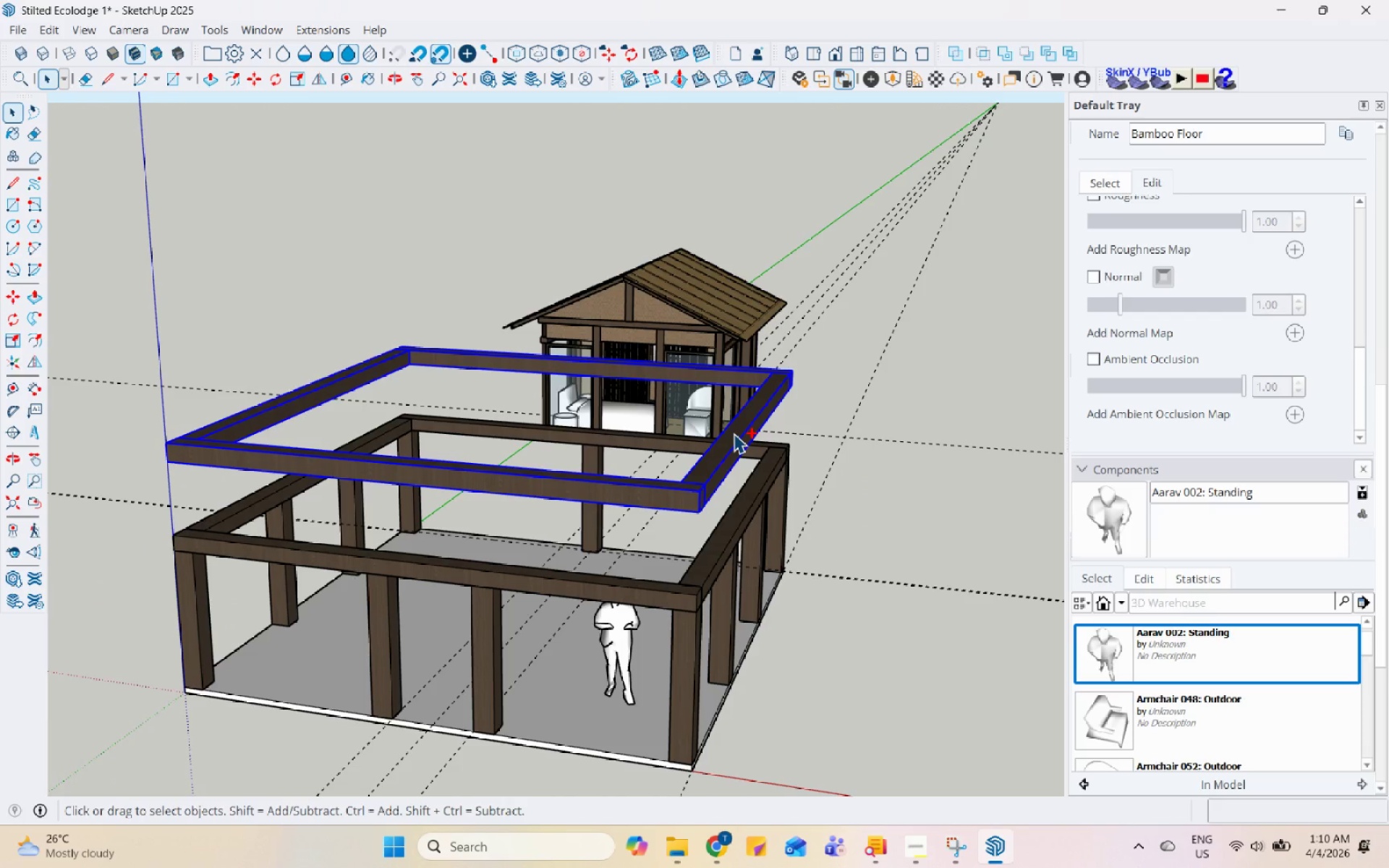 
key(Control+ControlLeft)
 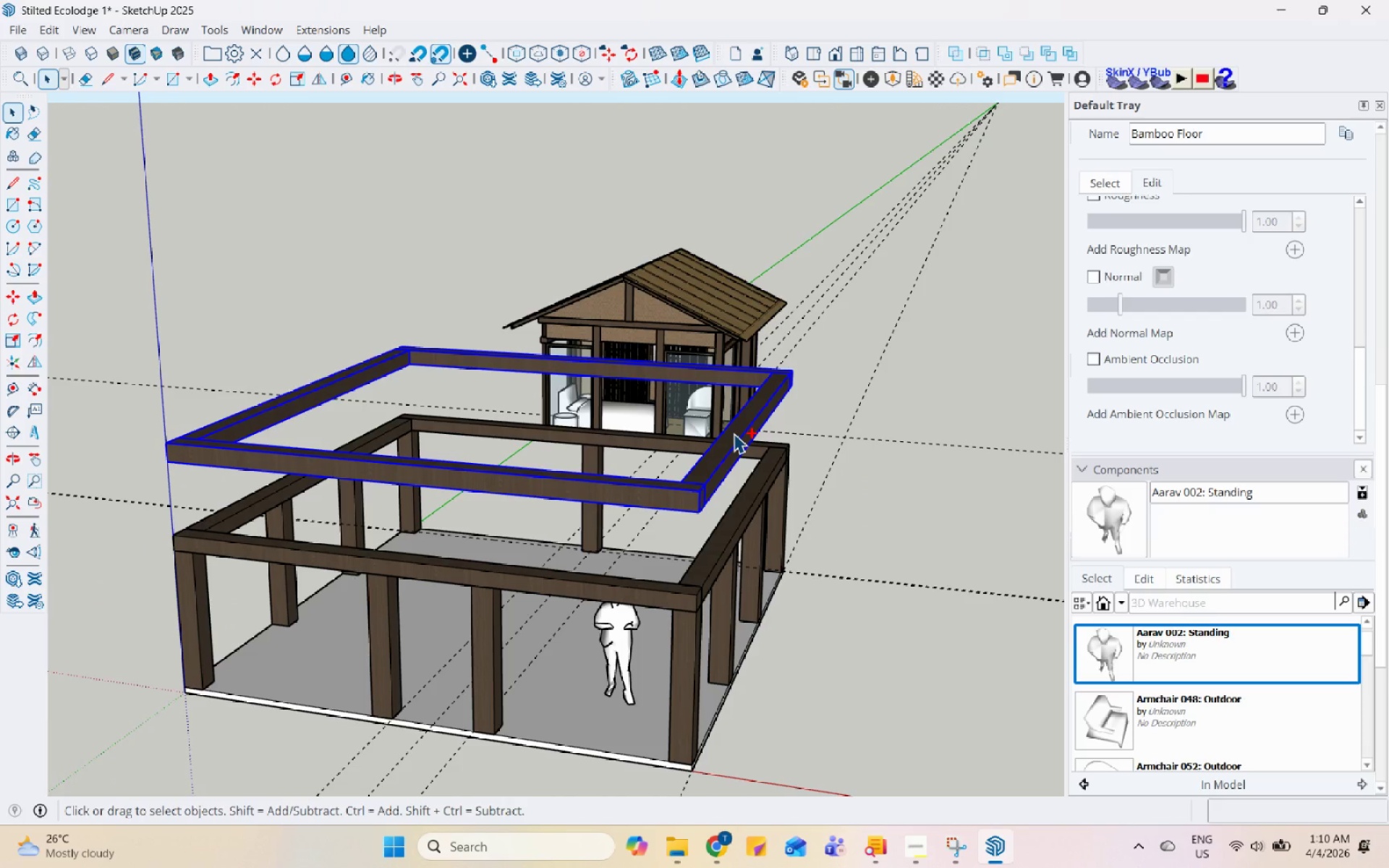 
right_click([734, 433])
 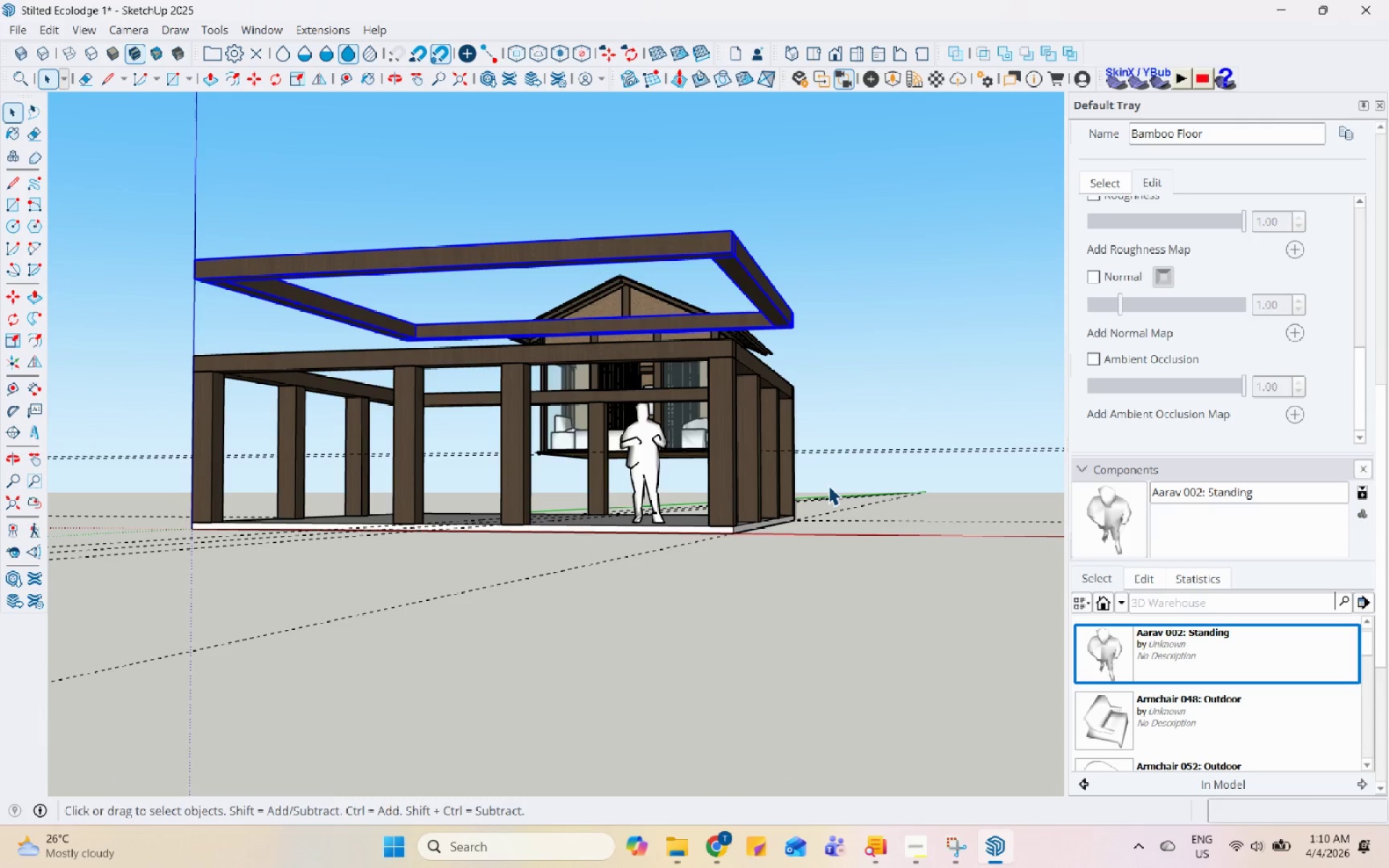 
key(M)
 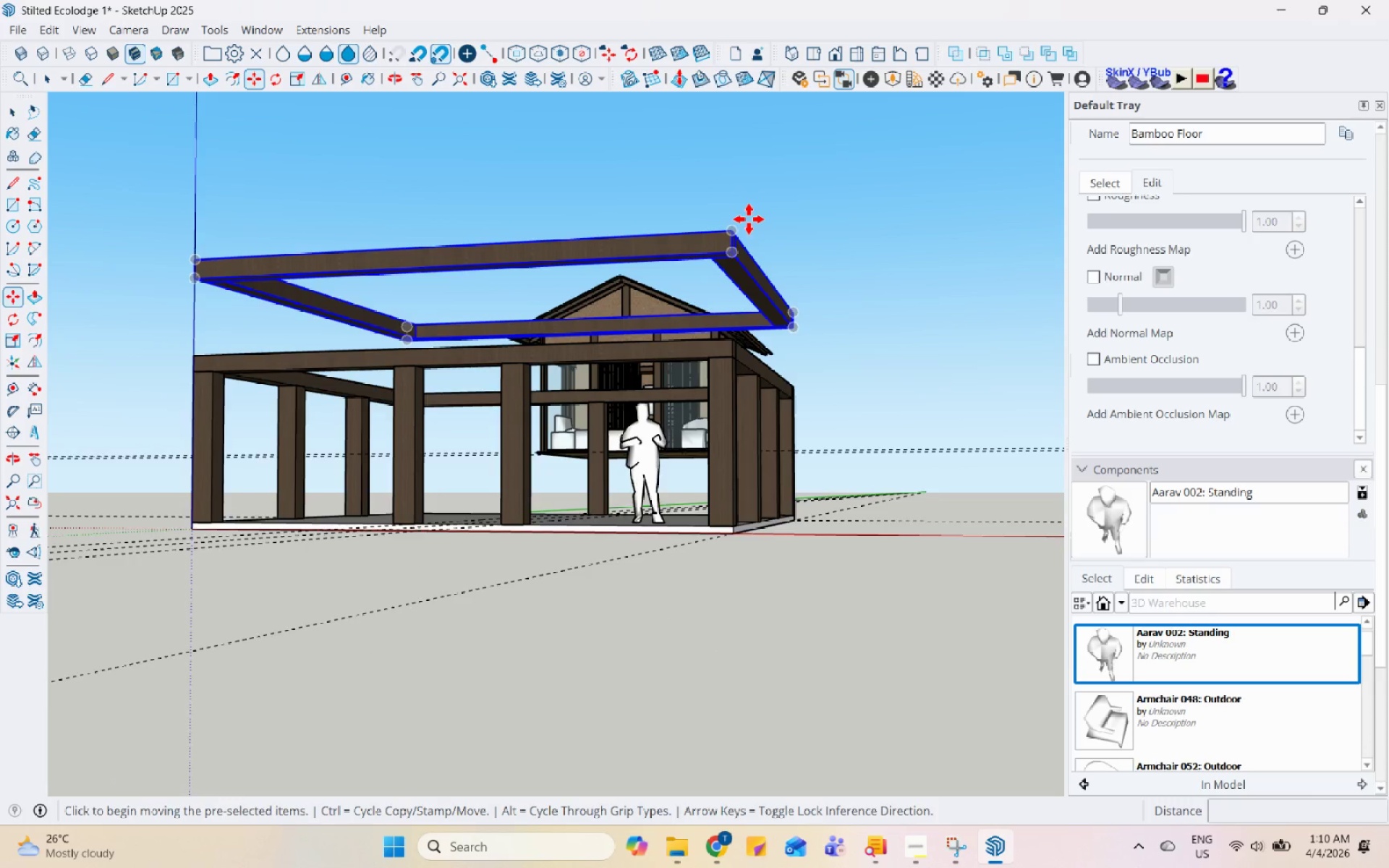 
scroll: coordinate [745, 231], scroll_direction: up, amount: 4.0
 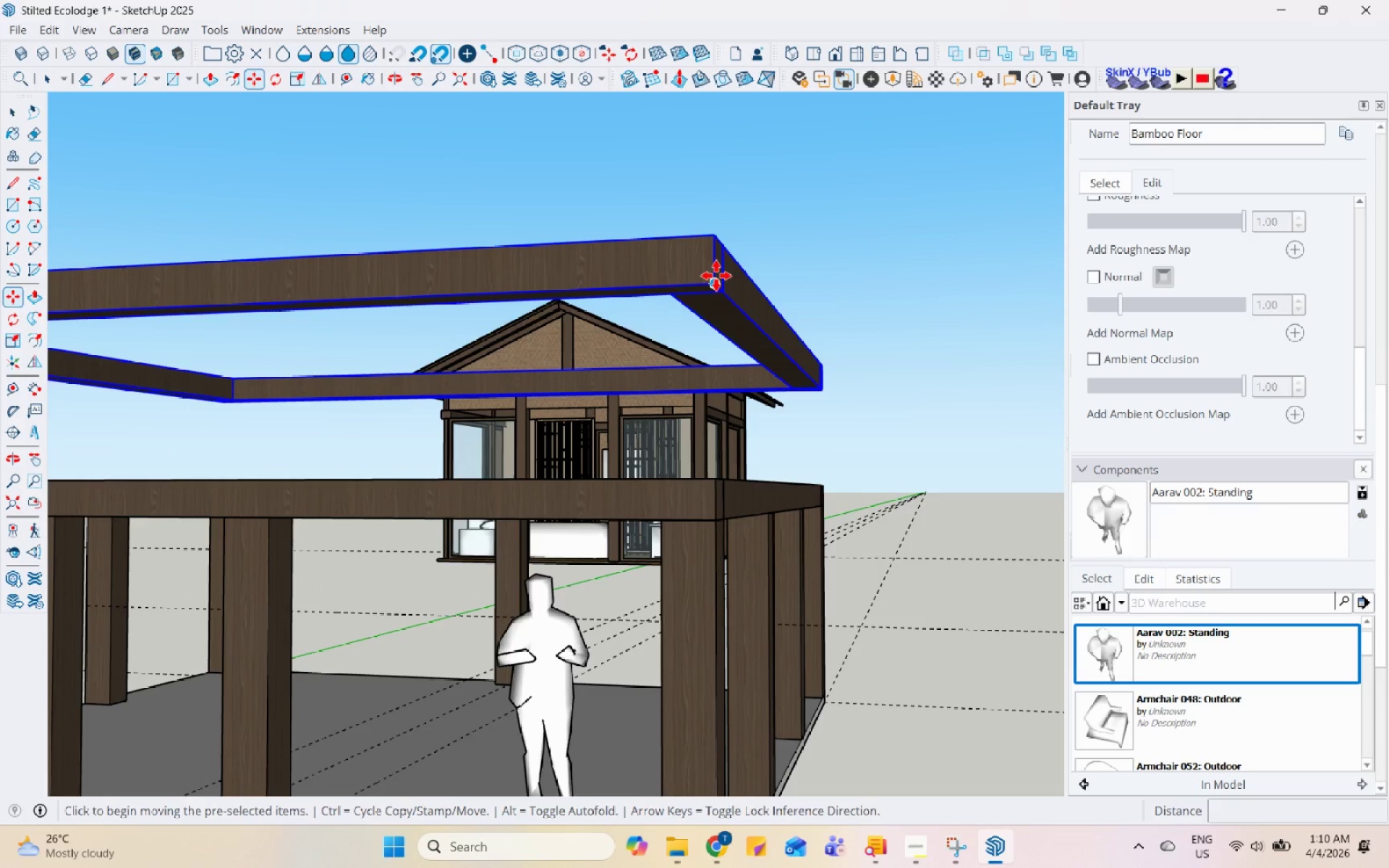 
left_click([715, 278])
 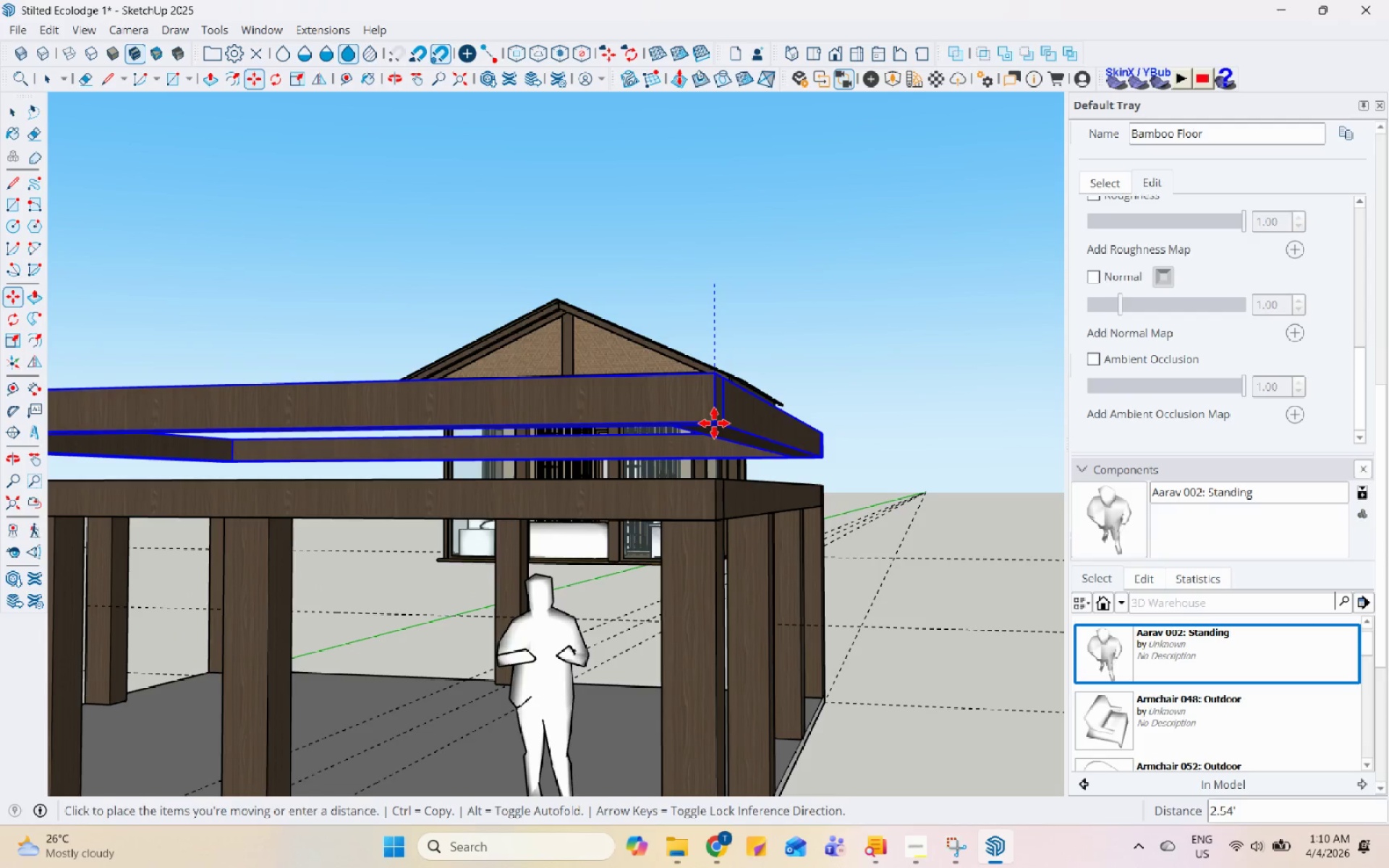 
left_click([714, 406])
 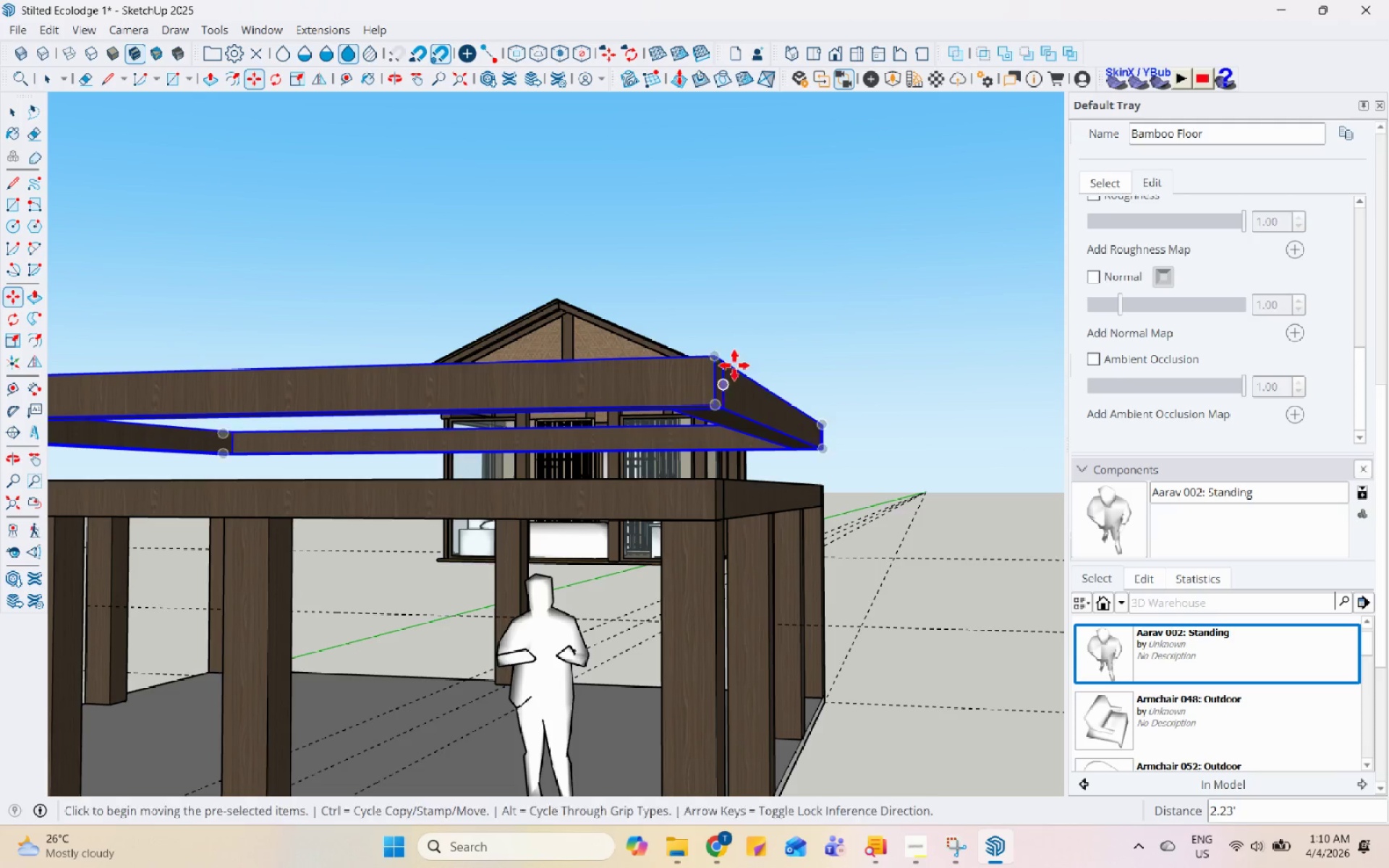 
key(Space)
 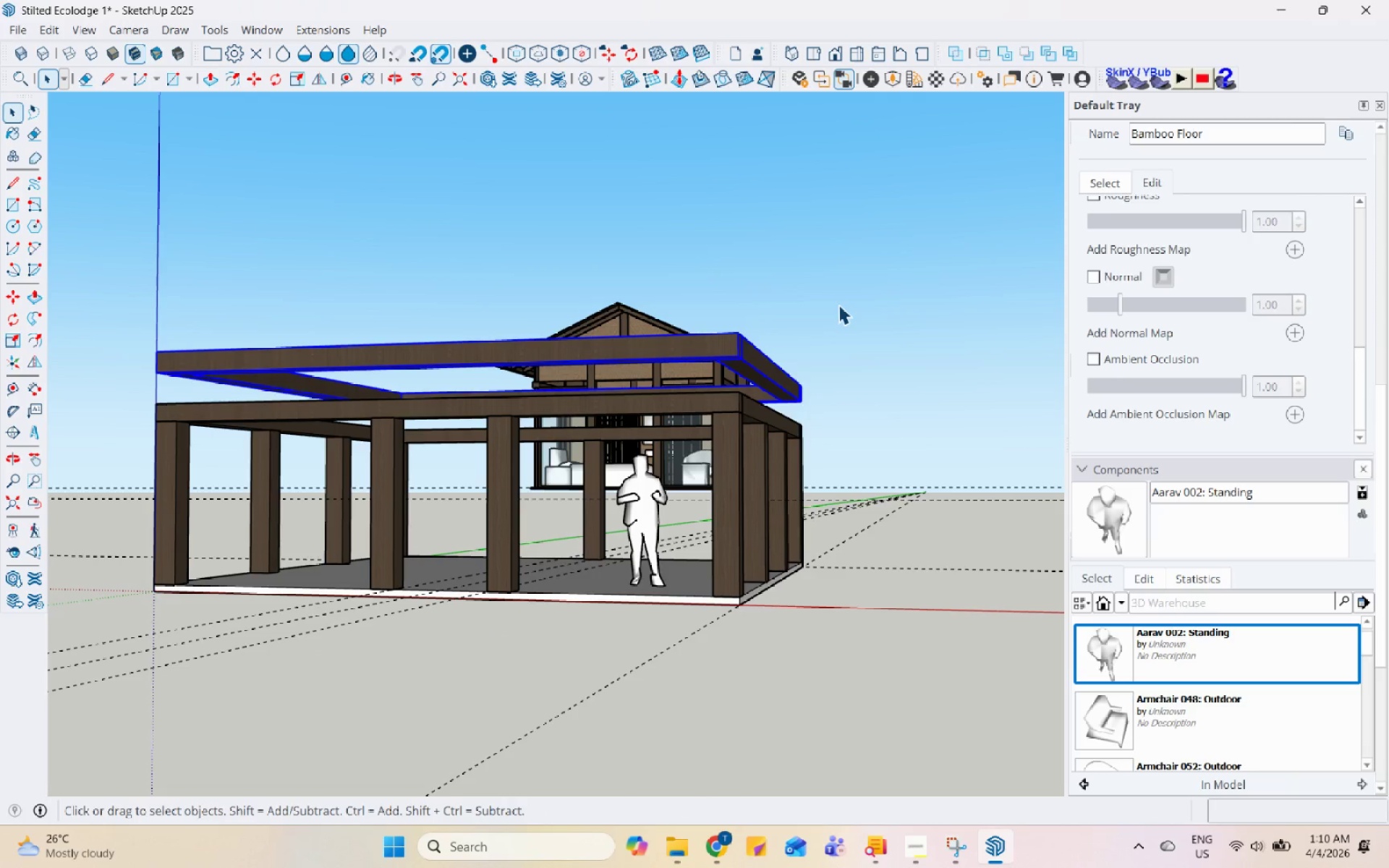 
left_click([838, 305])
 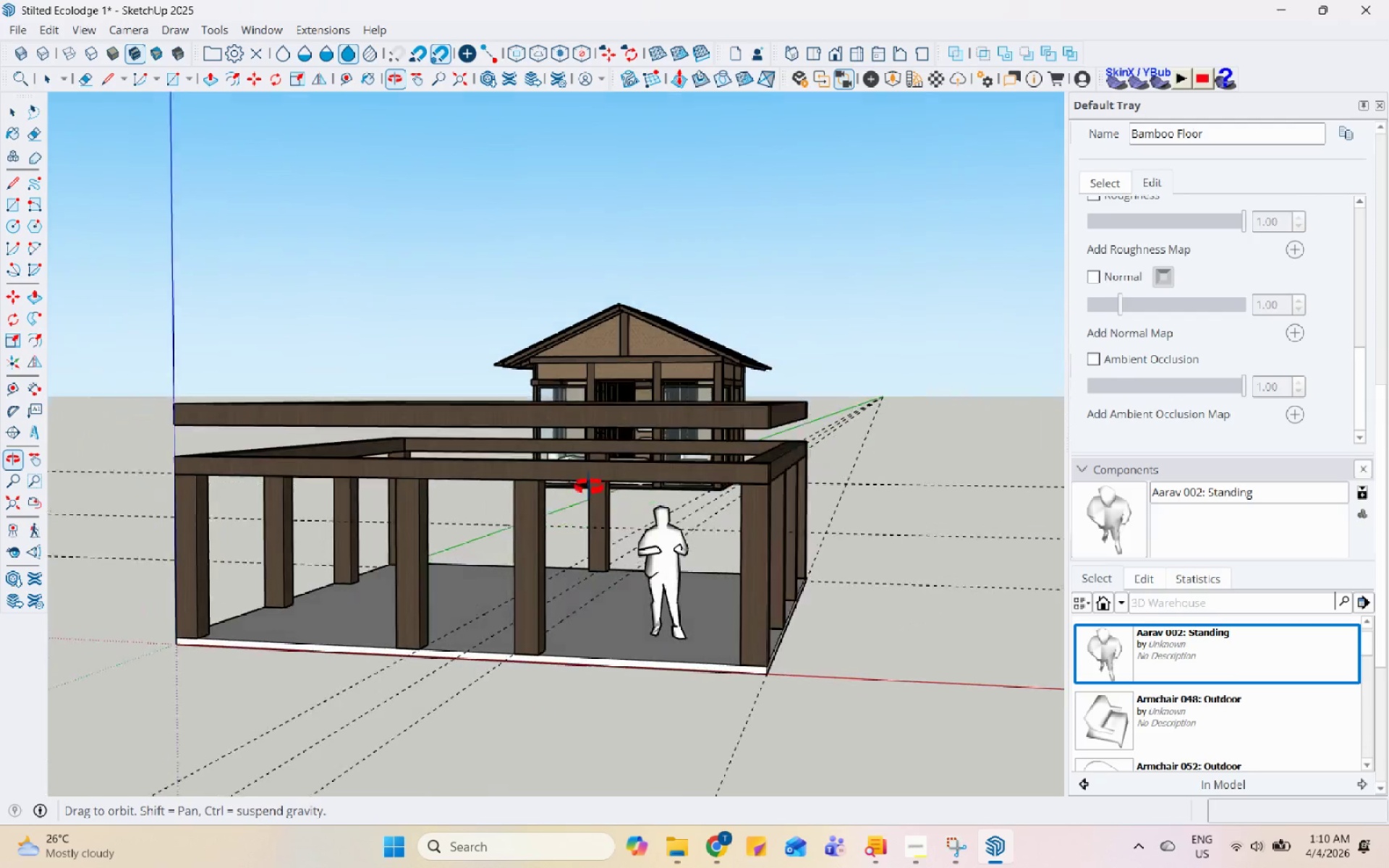 
scroll: coordinate [760, 310], scroll_direction: down, amount: 3.0
 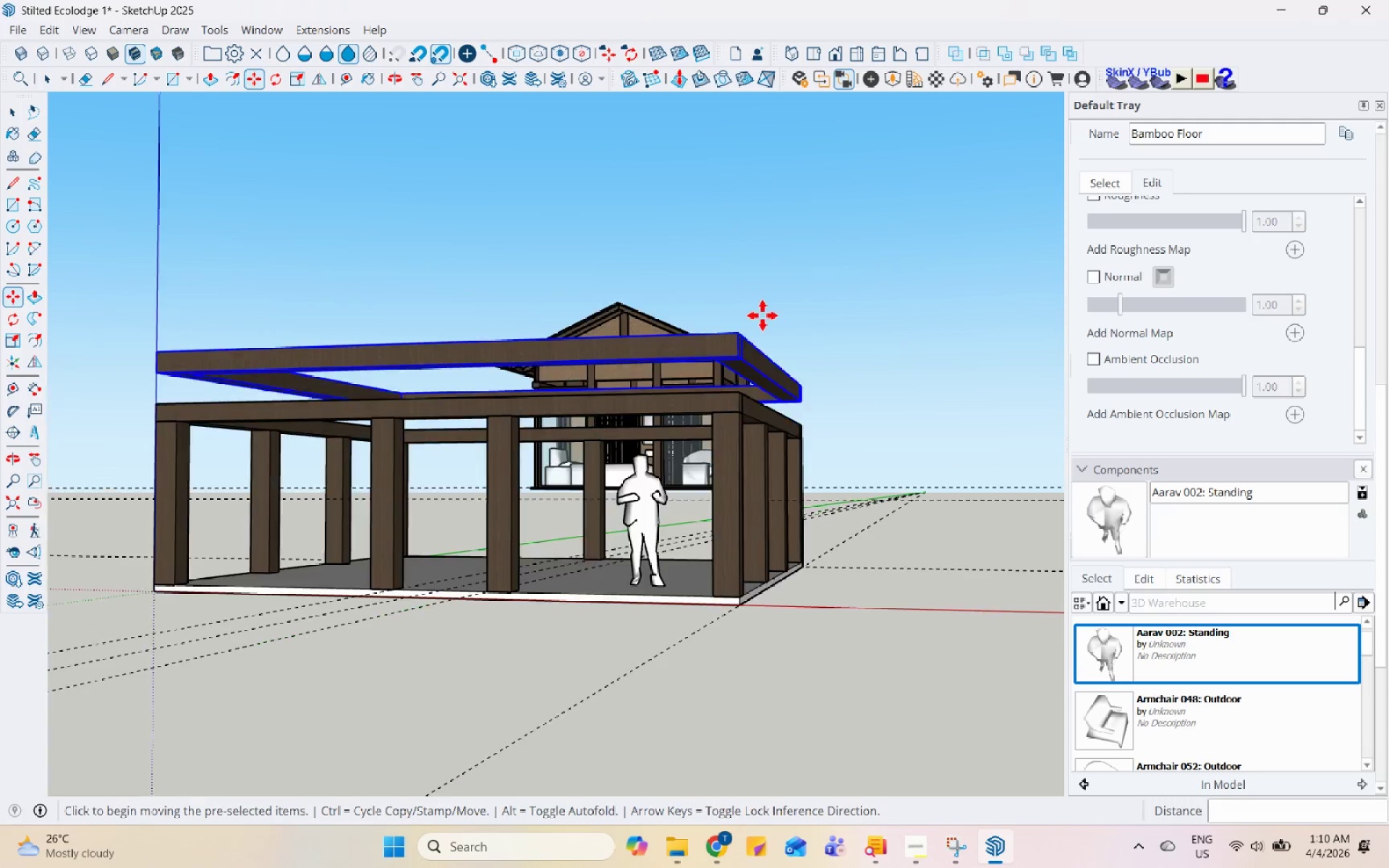 
wait(7.19)
 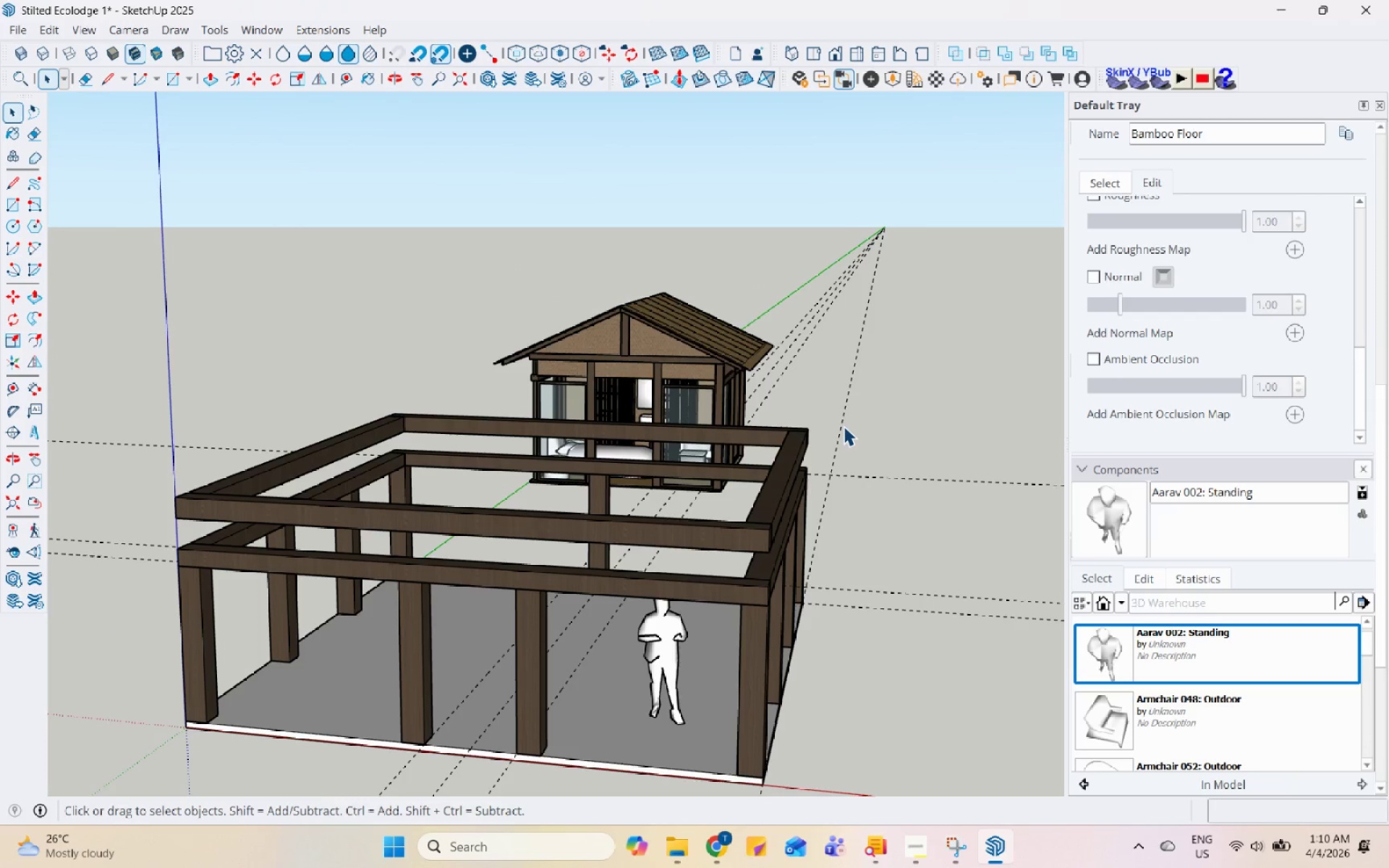 
scroll: coordinate [570, 614], scroll_direction: up, amount: 1.0
 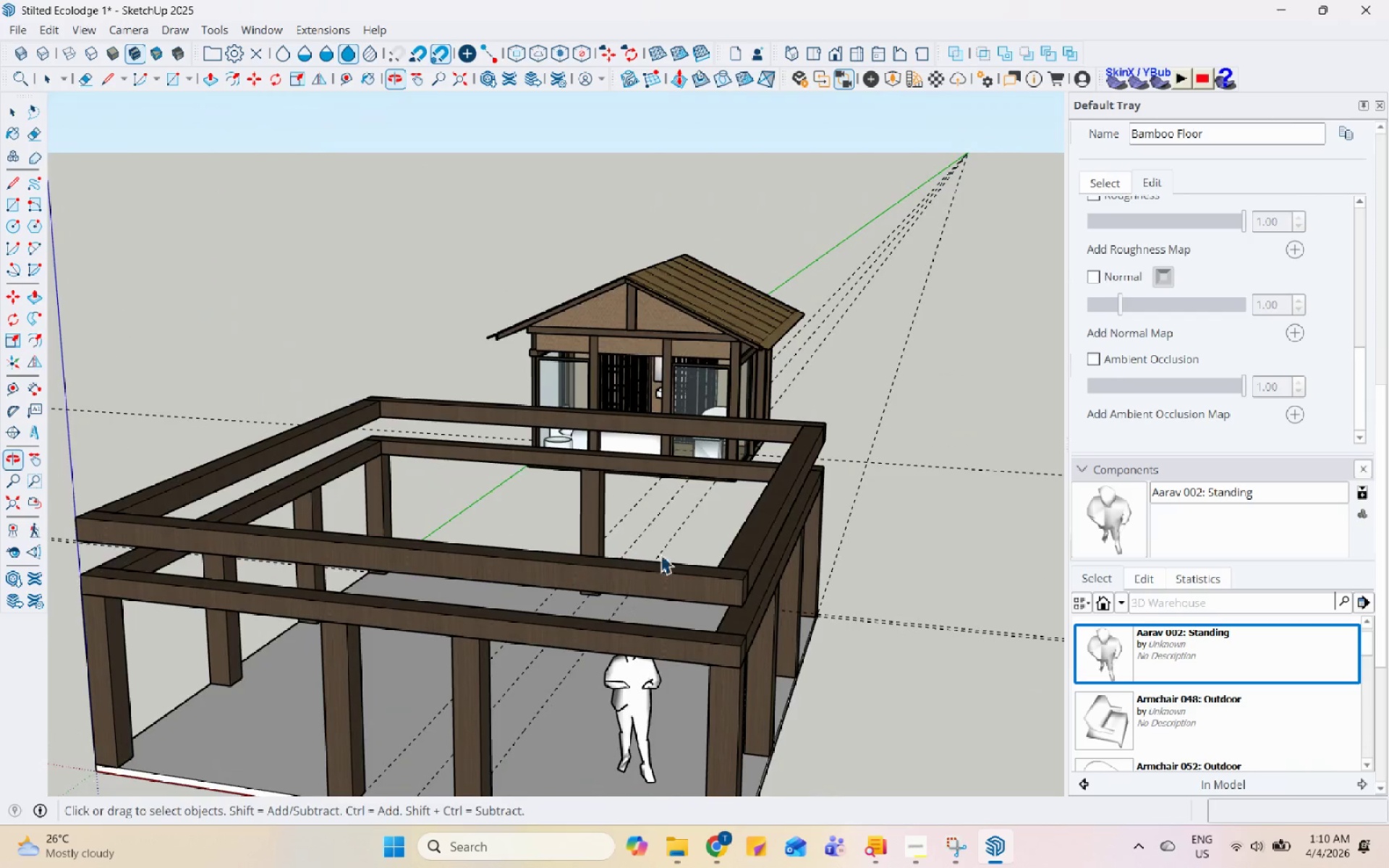 
left_click([677, 591])
 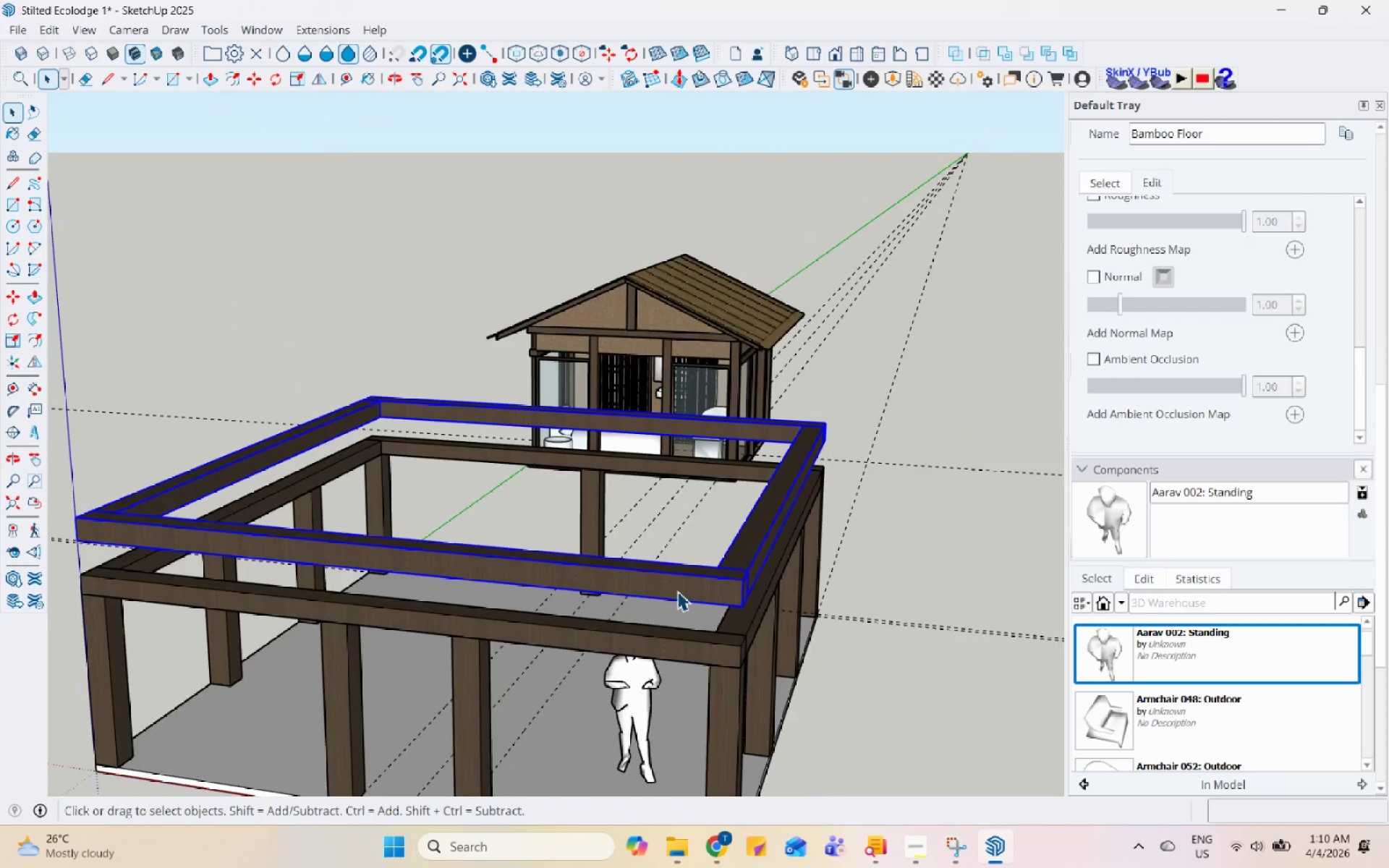 
scroll: coordinate [677, 591], scroll_direction: down, amount: 2.0
 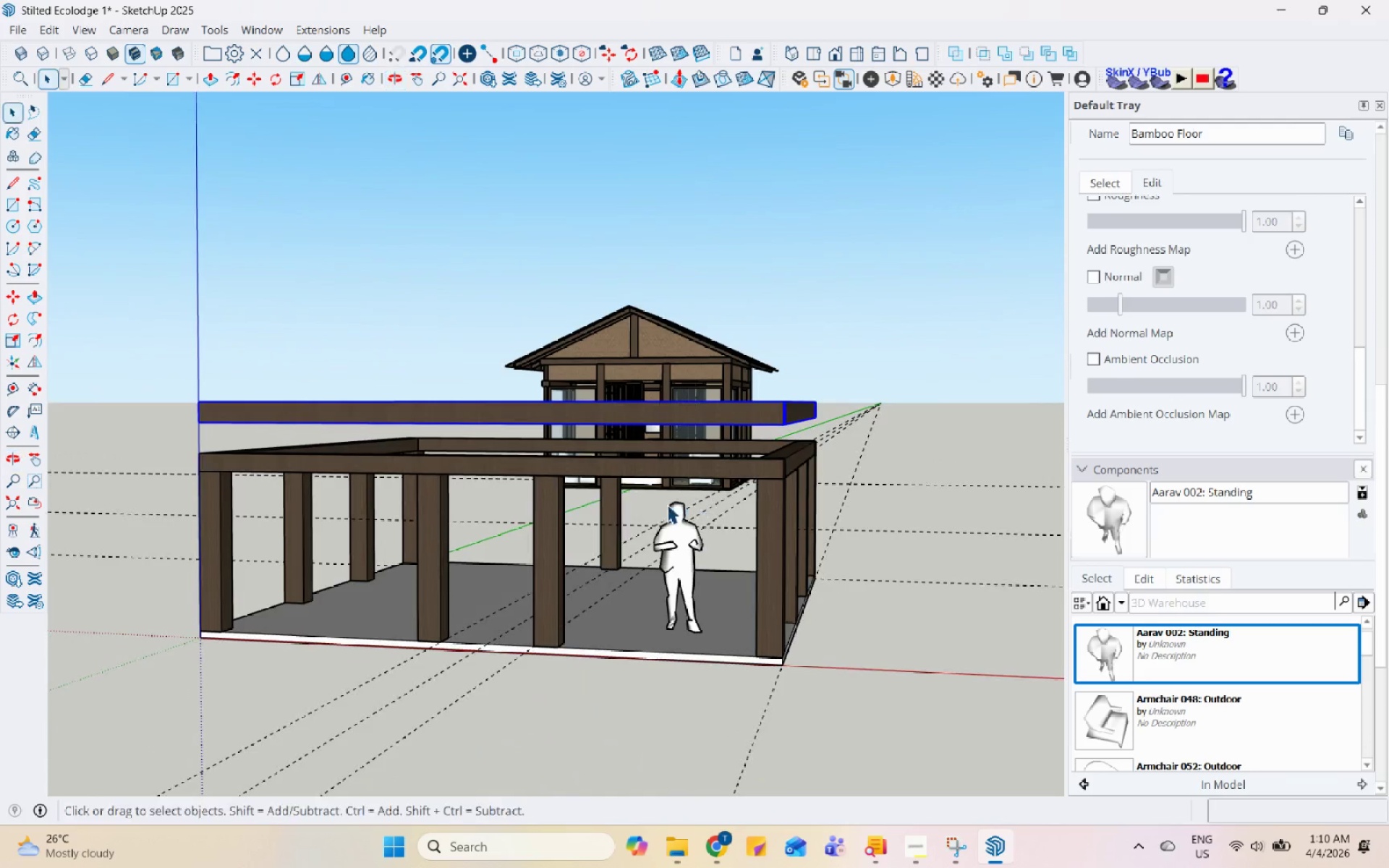 
left_click([681, 466])
 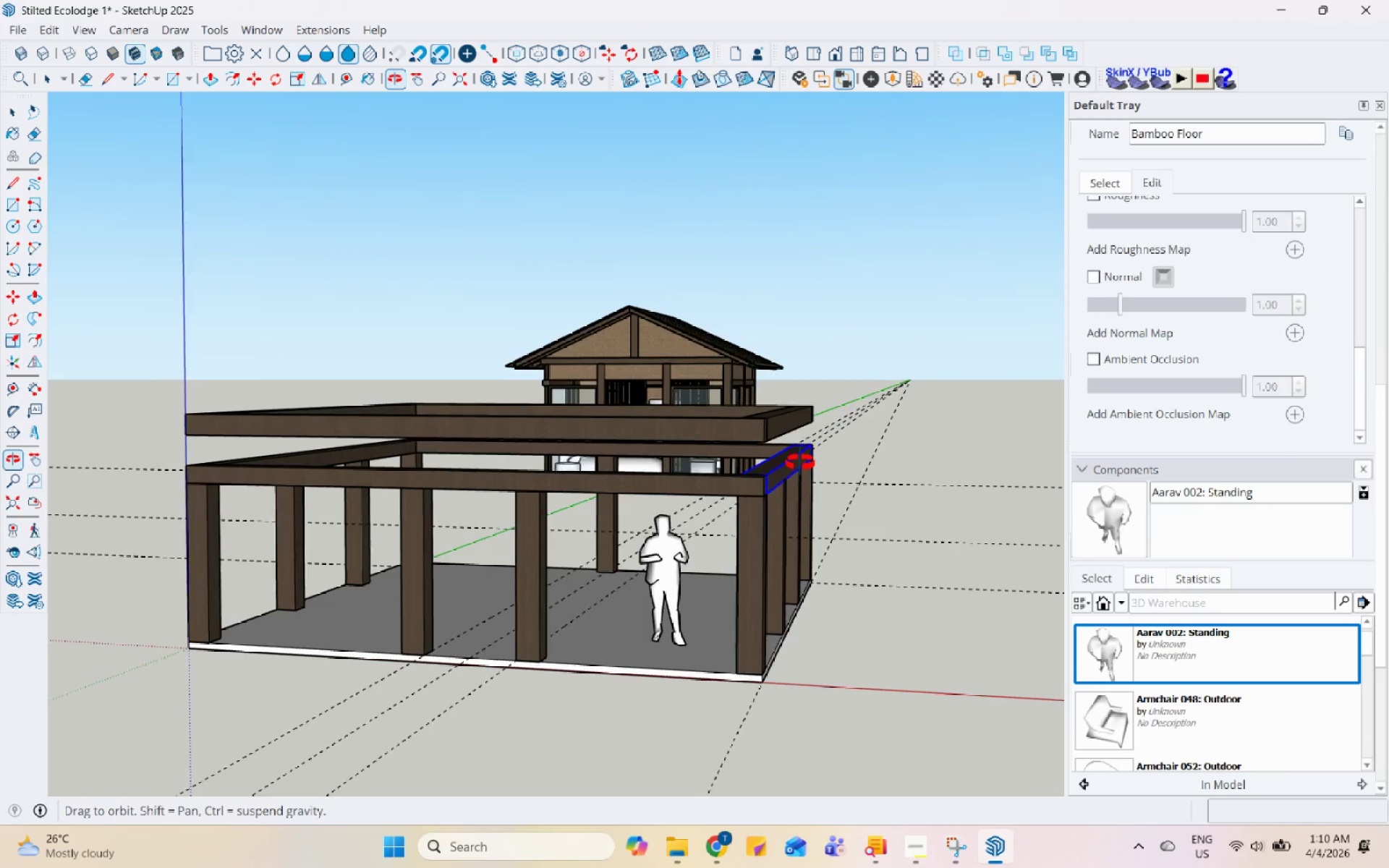 
scroll: coordinate [664, 480], scroll_direction: up, amount: 28.0
 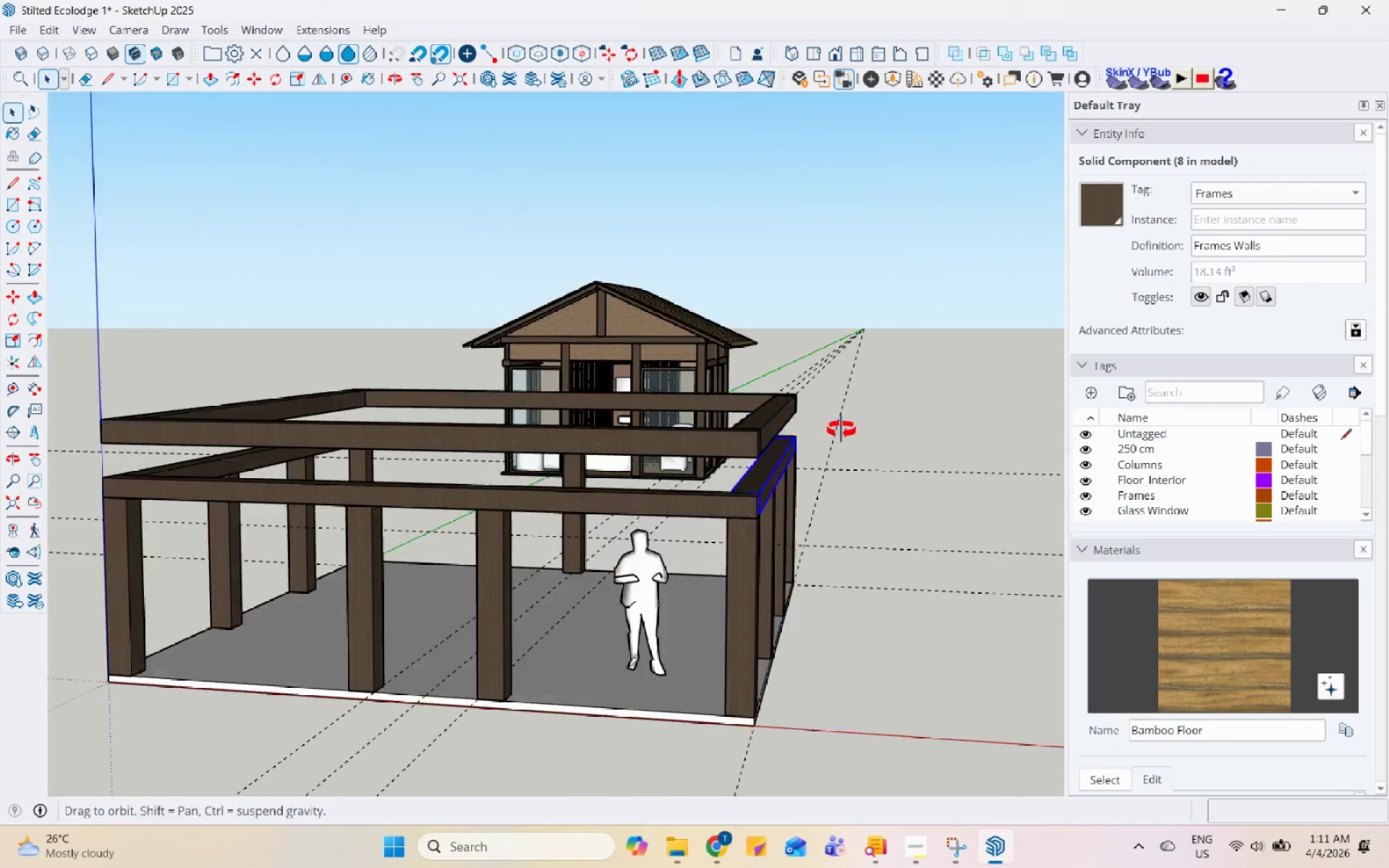 
left_click([876, 409])
 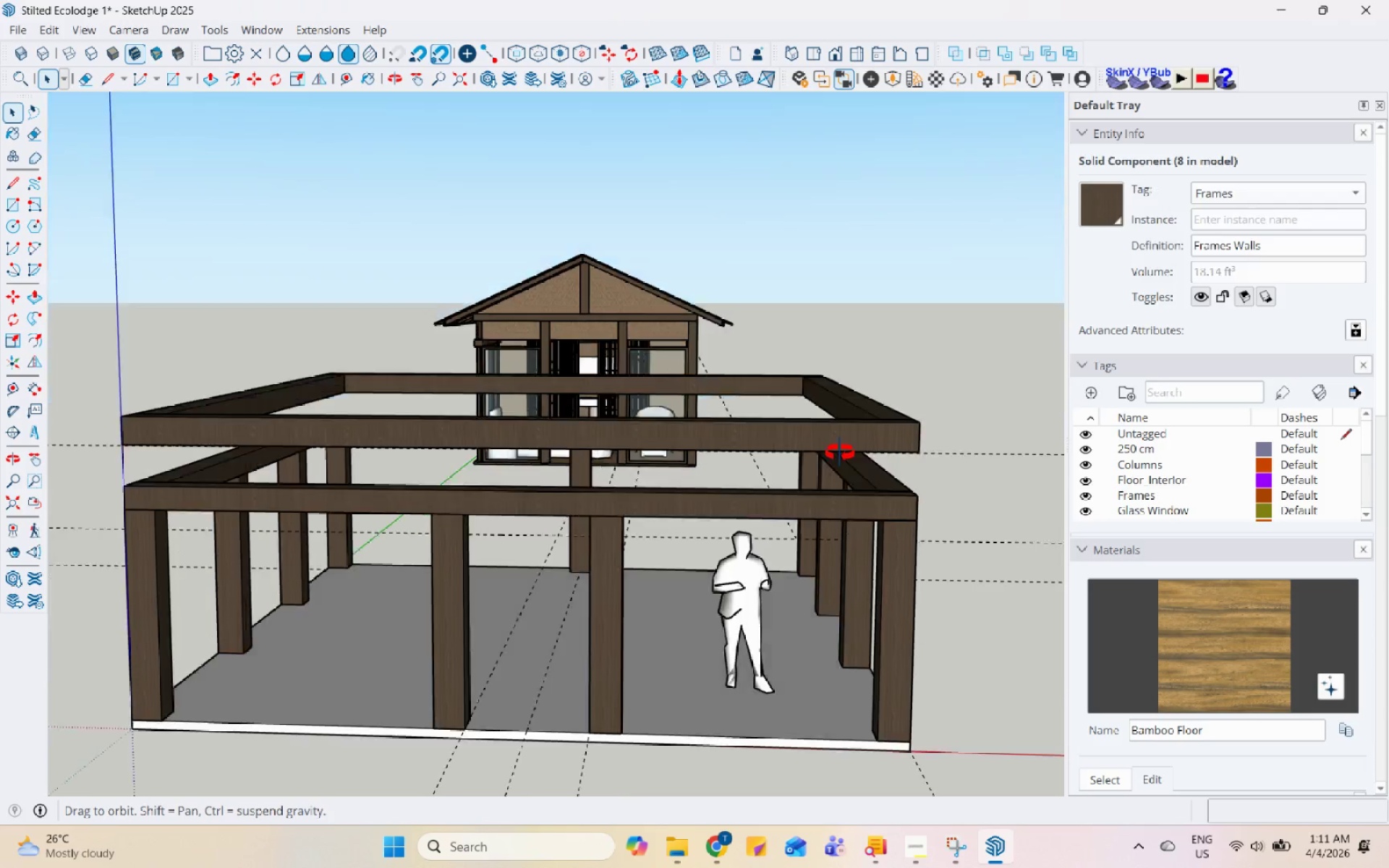 
scroll: coordinate [875, 411], scroll_direction: up, amount: 1.0
 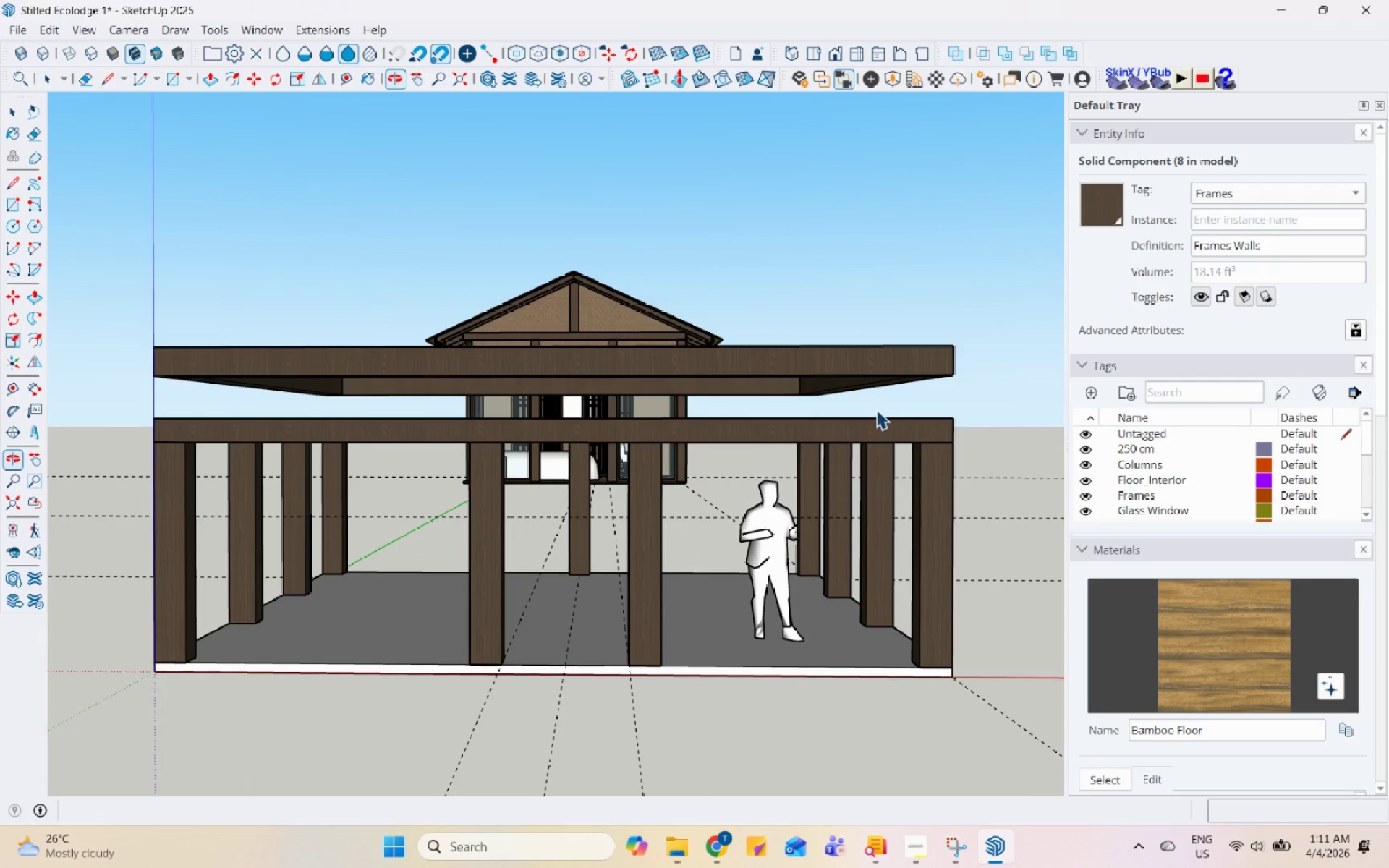 
scroll: coordinate [595, 380], scroll_direction: down, amount: 7.0
 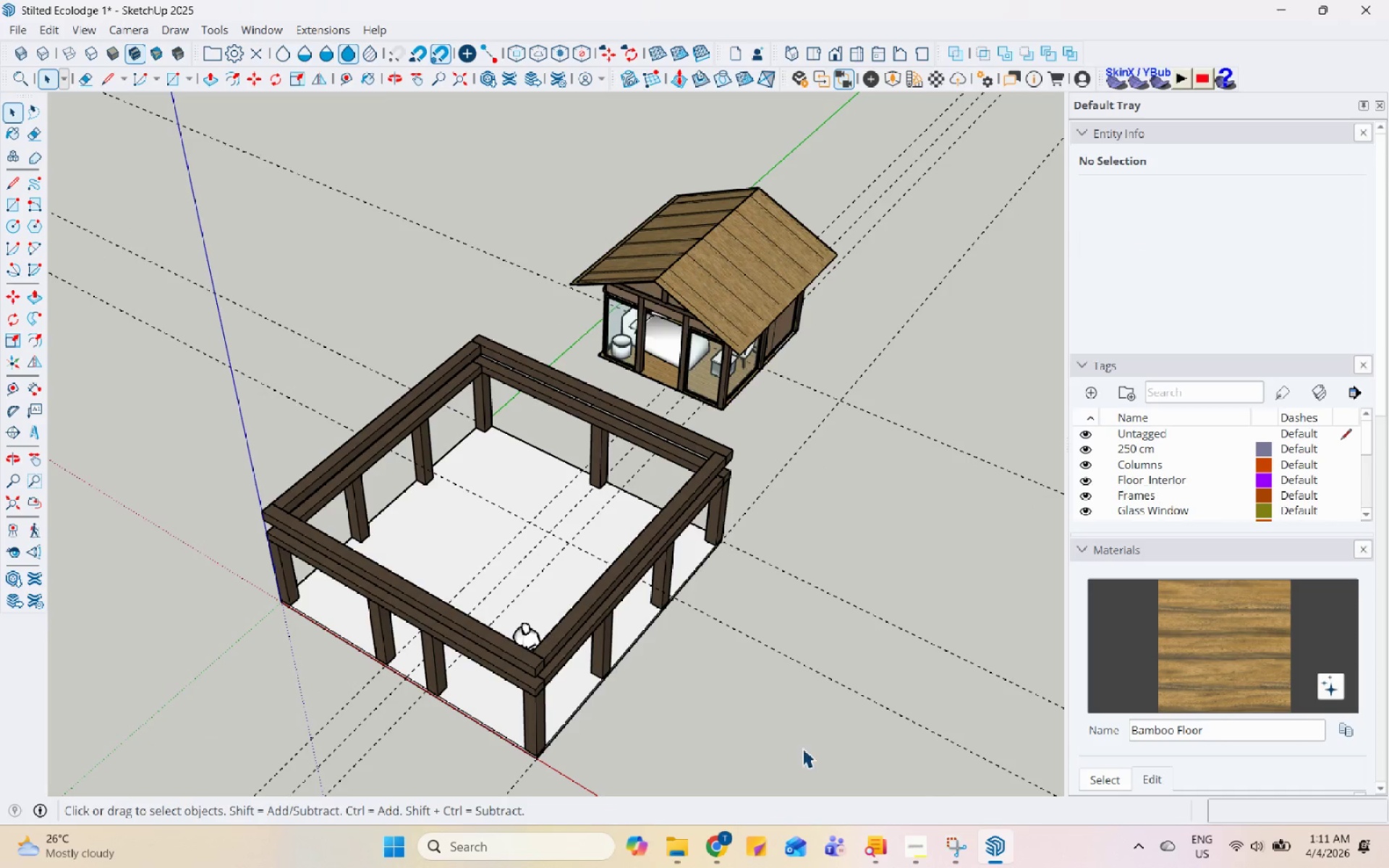 
left_click([916, 847])